 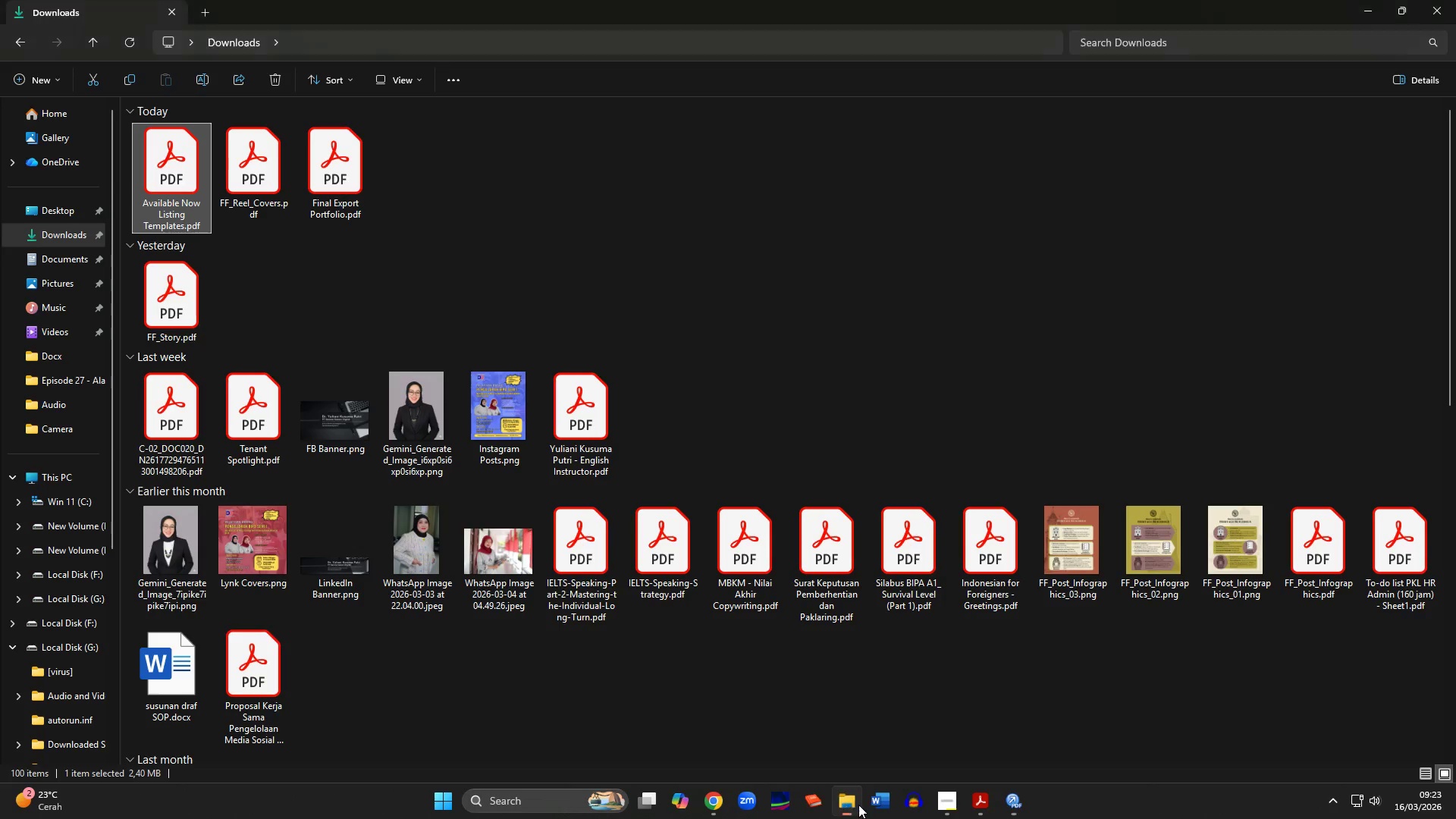 
left_click([1023, 800])
 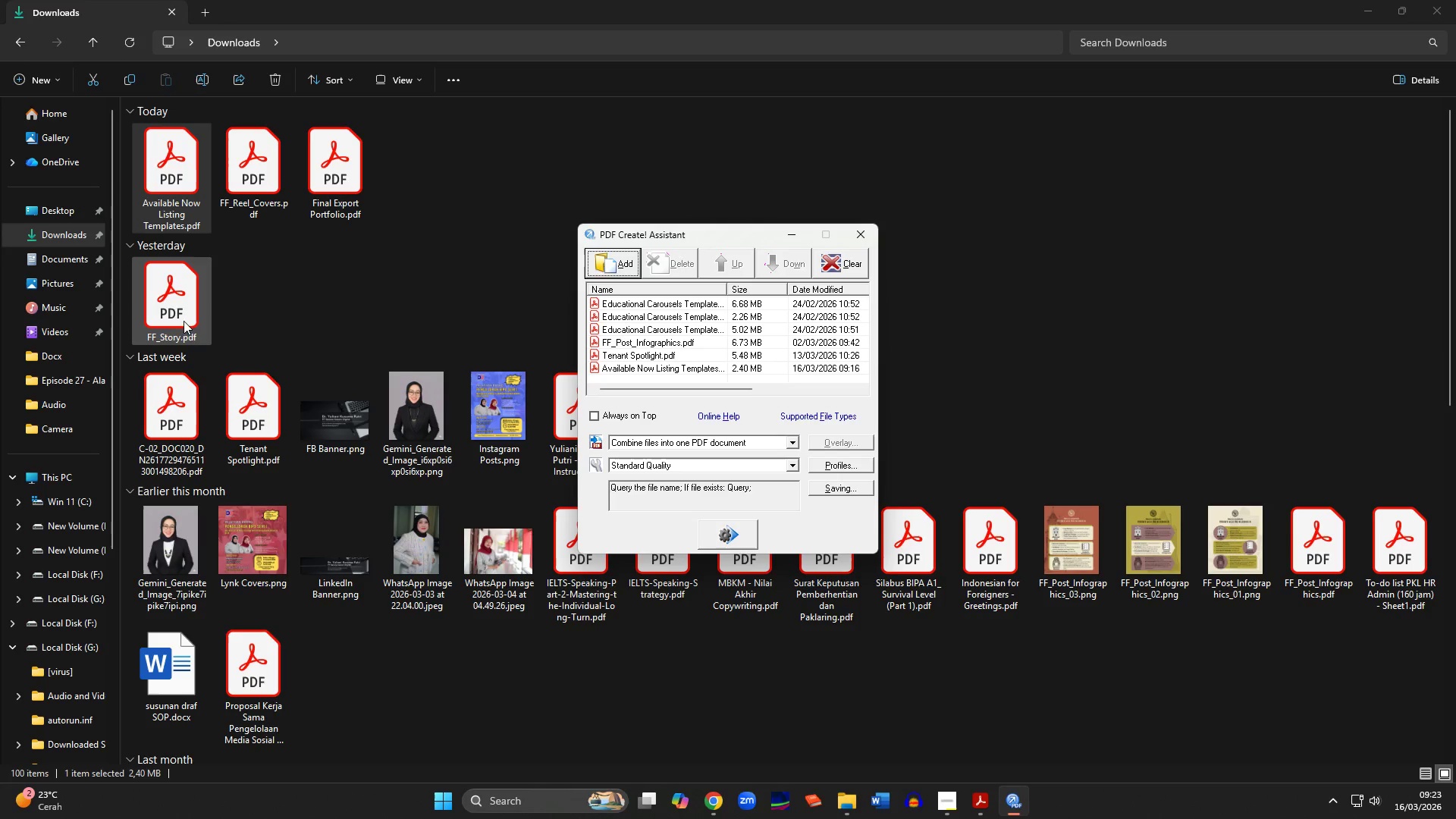 
left_click([165, 298])
 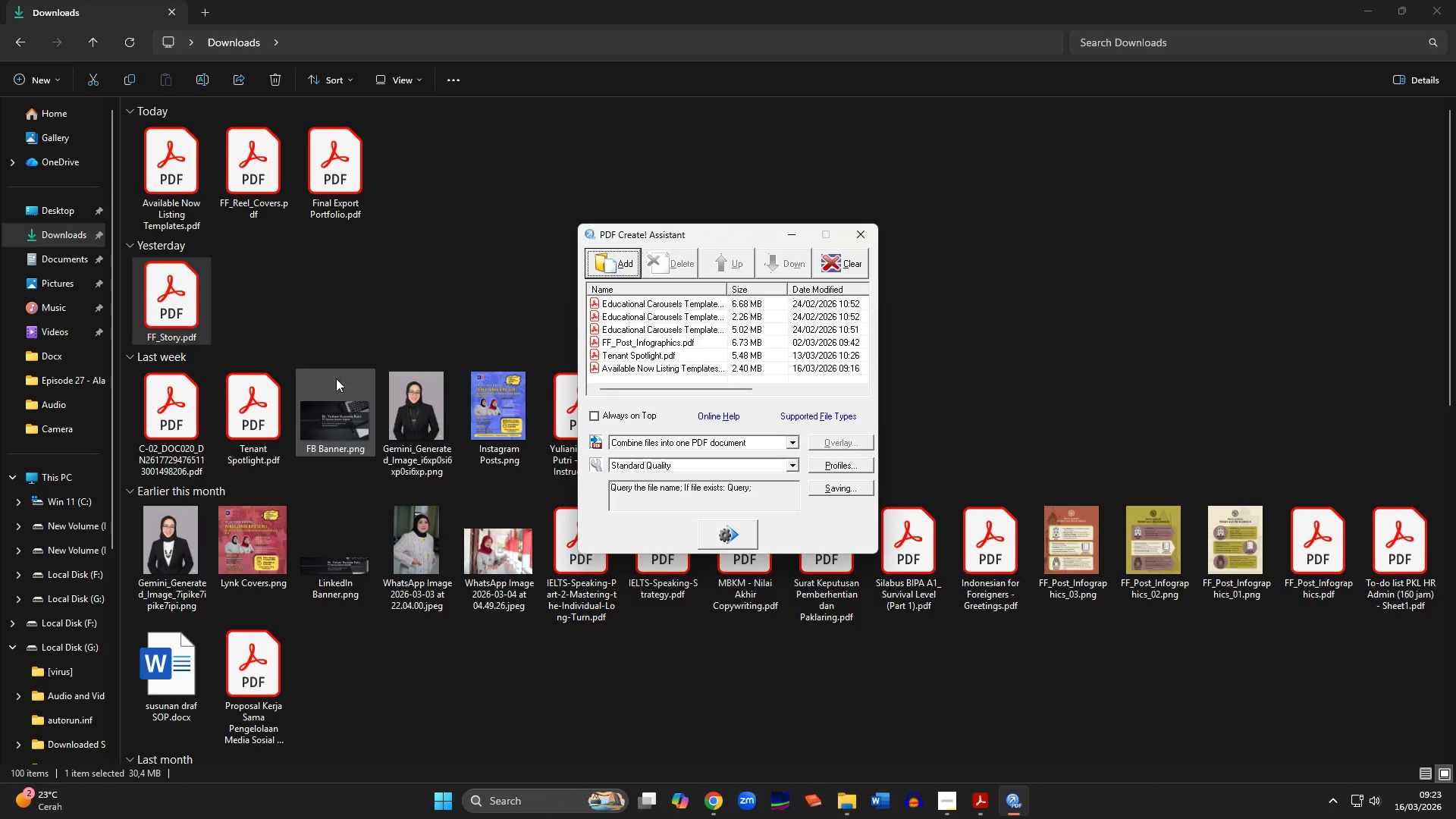 
left_click_drag(start_coordinate=[177, 308], to_coordinate=[630, 362])
 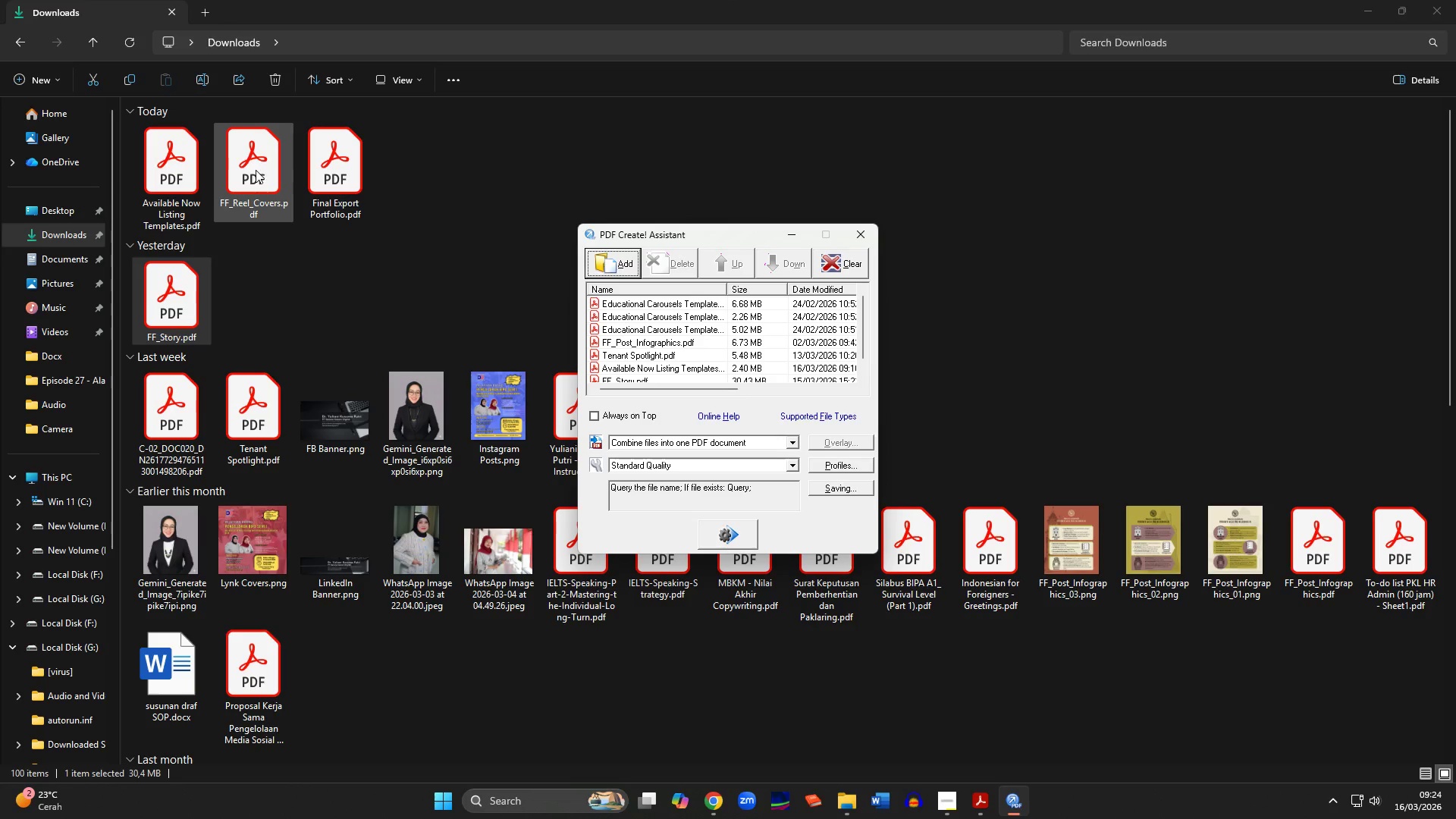 
left_click_drag(start_coordinate=[244, 164], to_coordinate=[671, 347])
 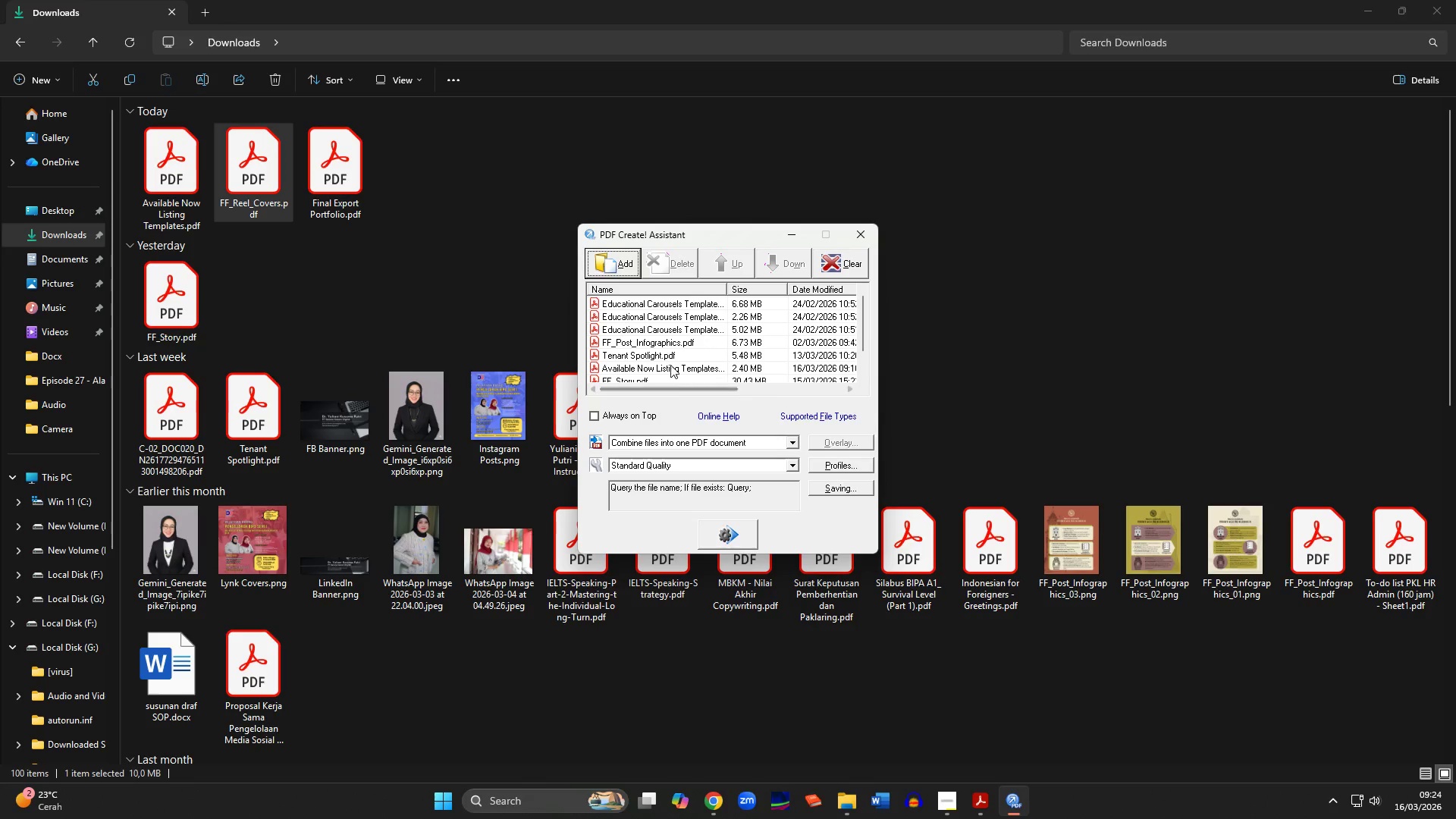 
scroll: coordinate [666, 357], scroll_direction: down, amount: 1.0
 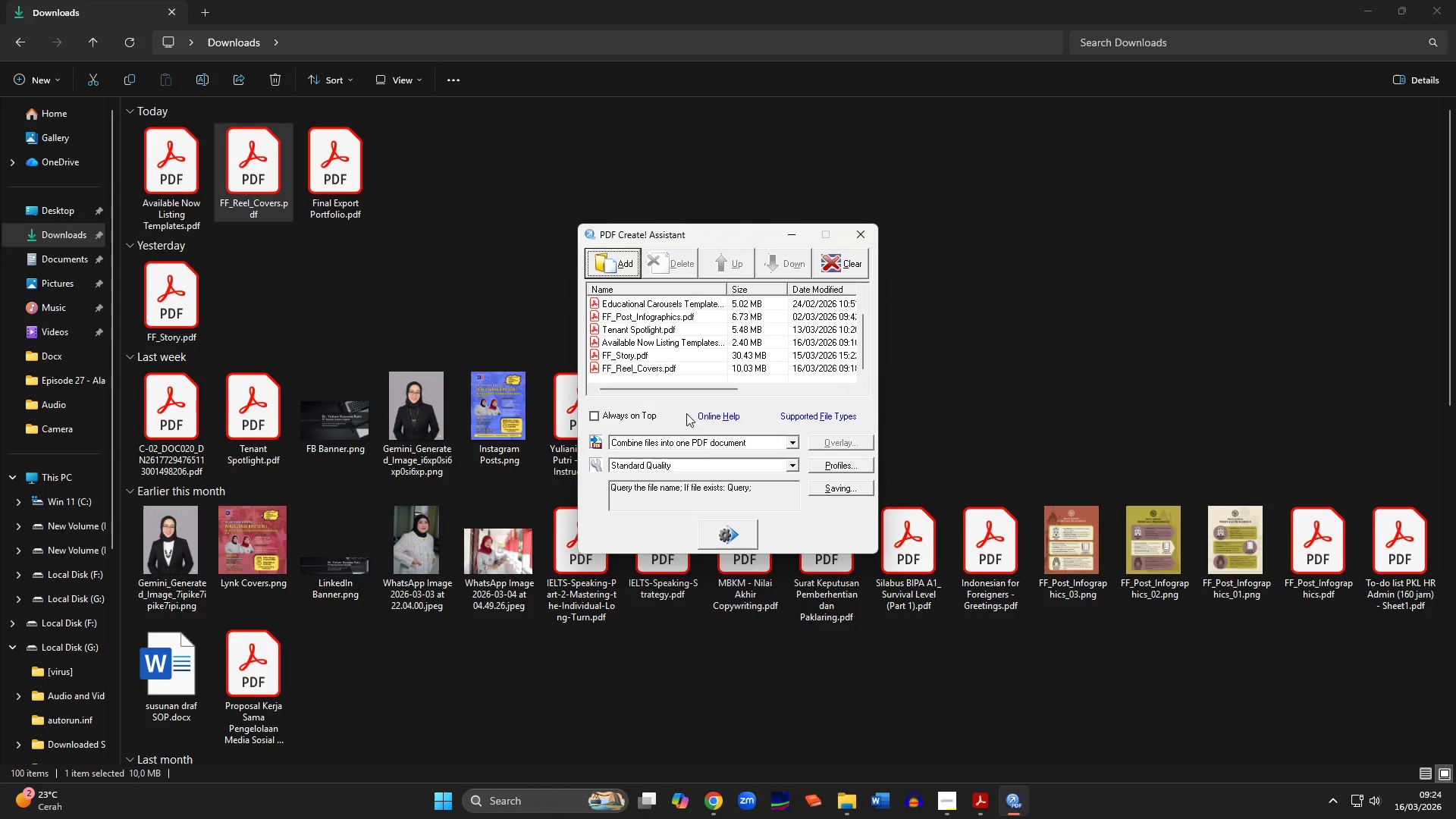 
left_click([728, 526])
 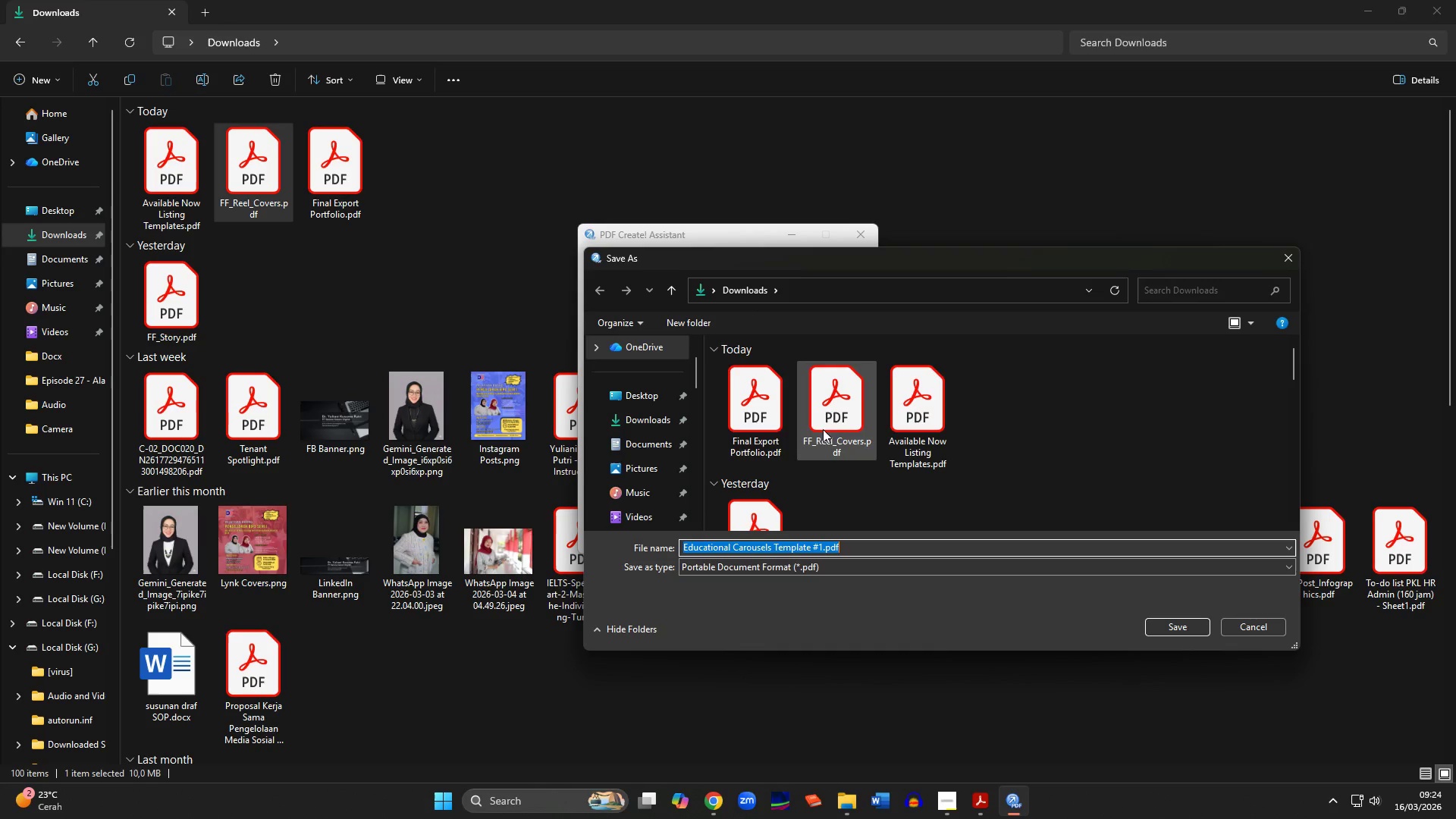 
left_click([734, 430])
 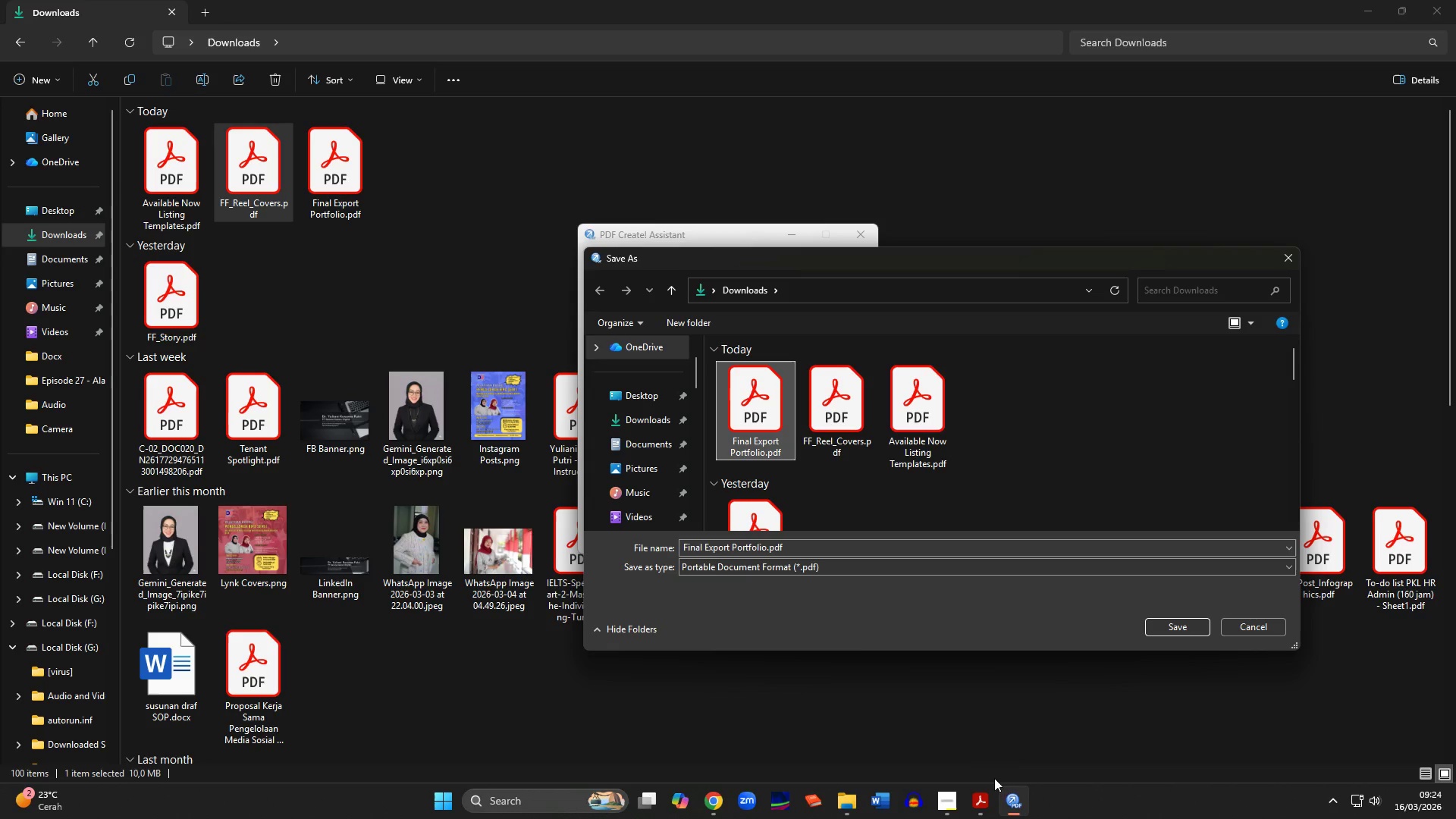 
left_click([979, 810])
 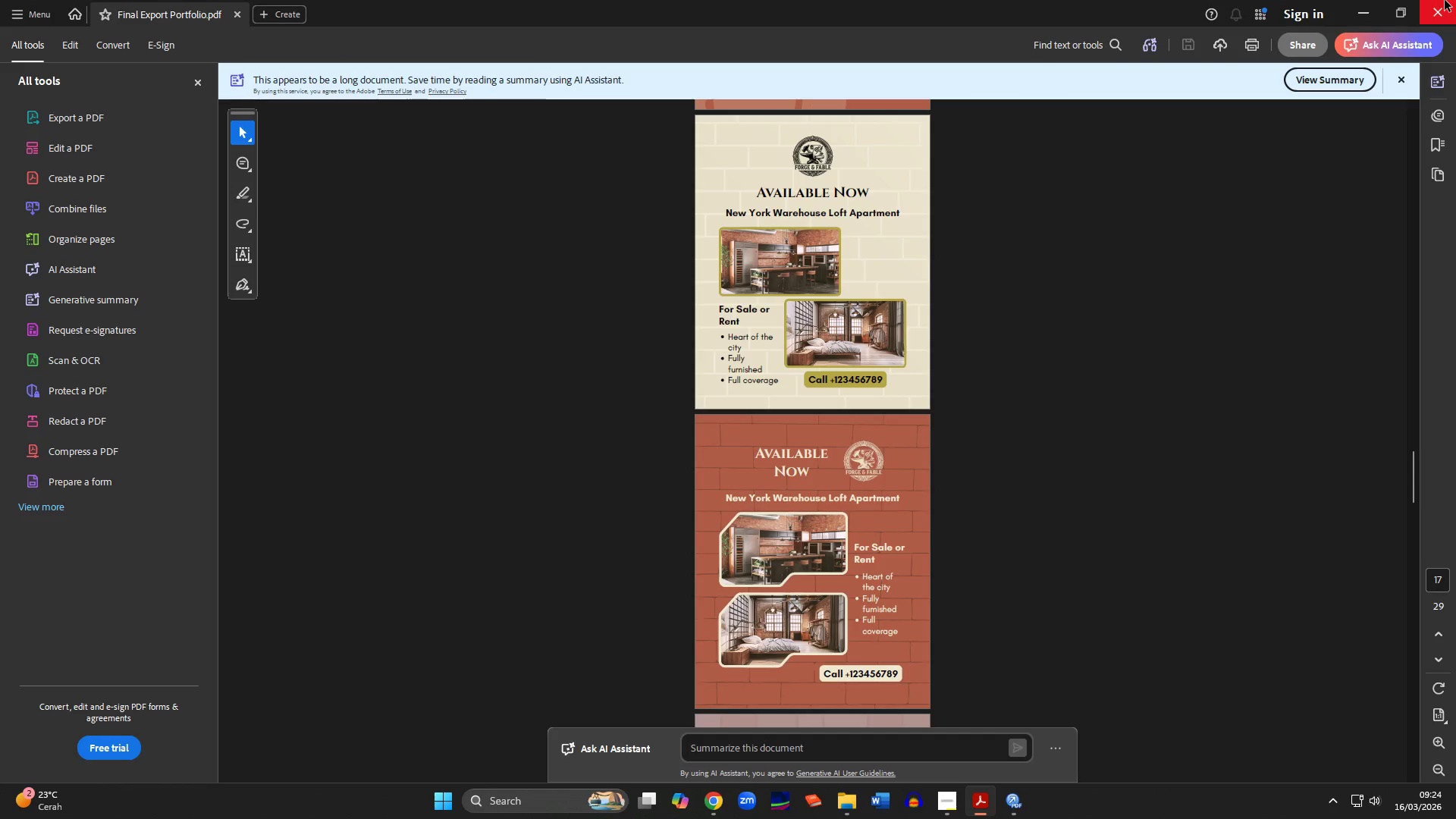 
left_click([1445, 0])
 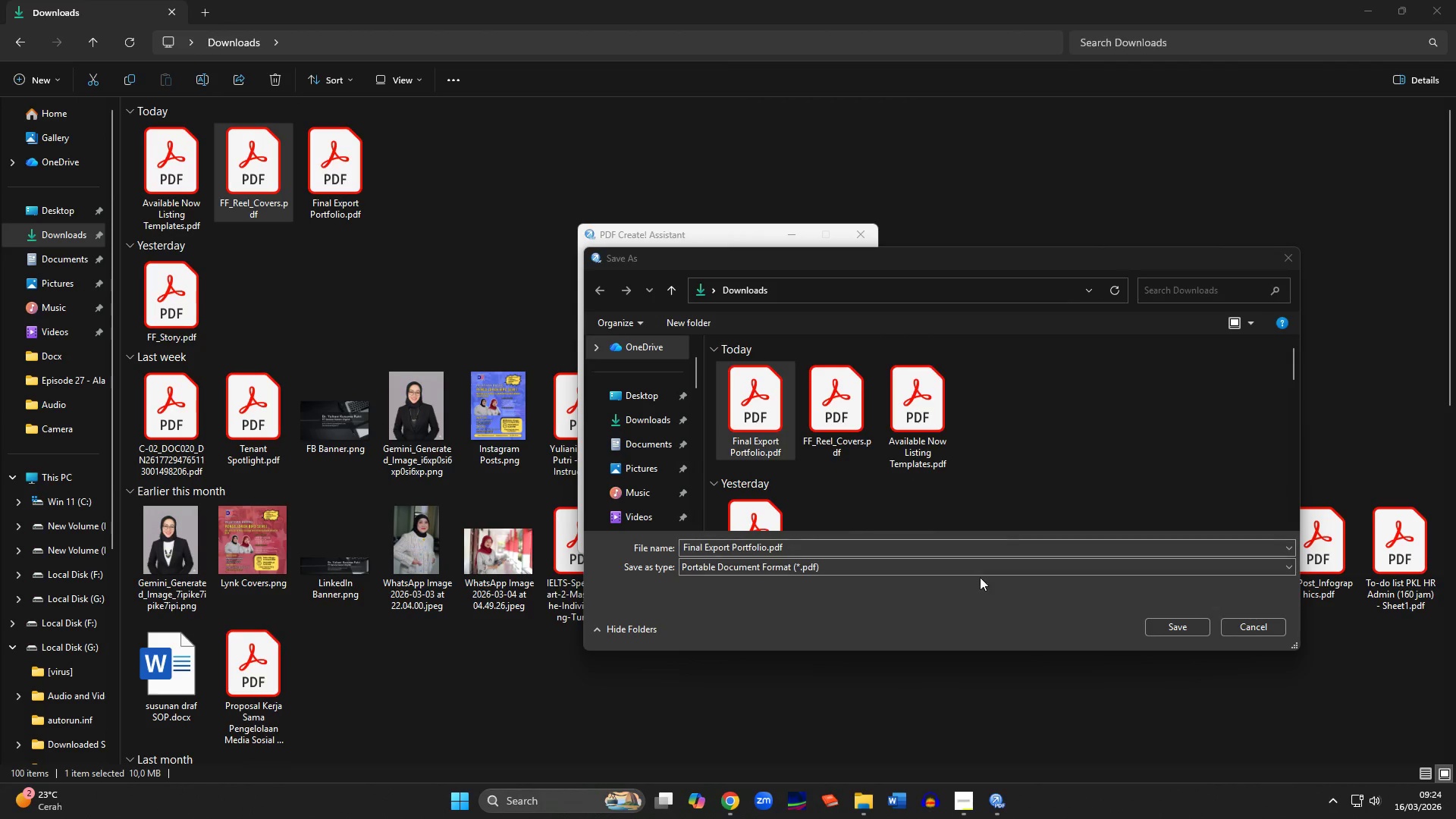 
left_click([1179, 625])
 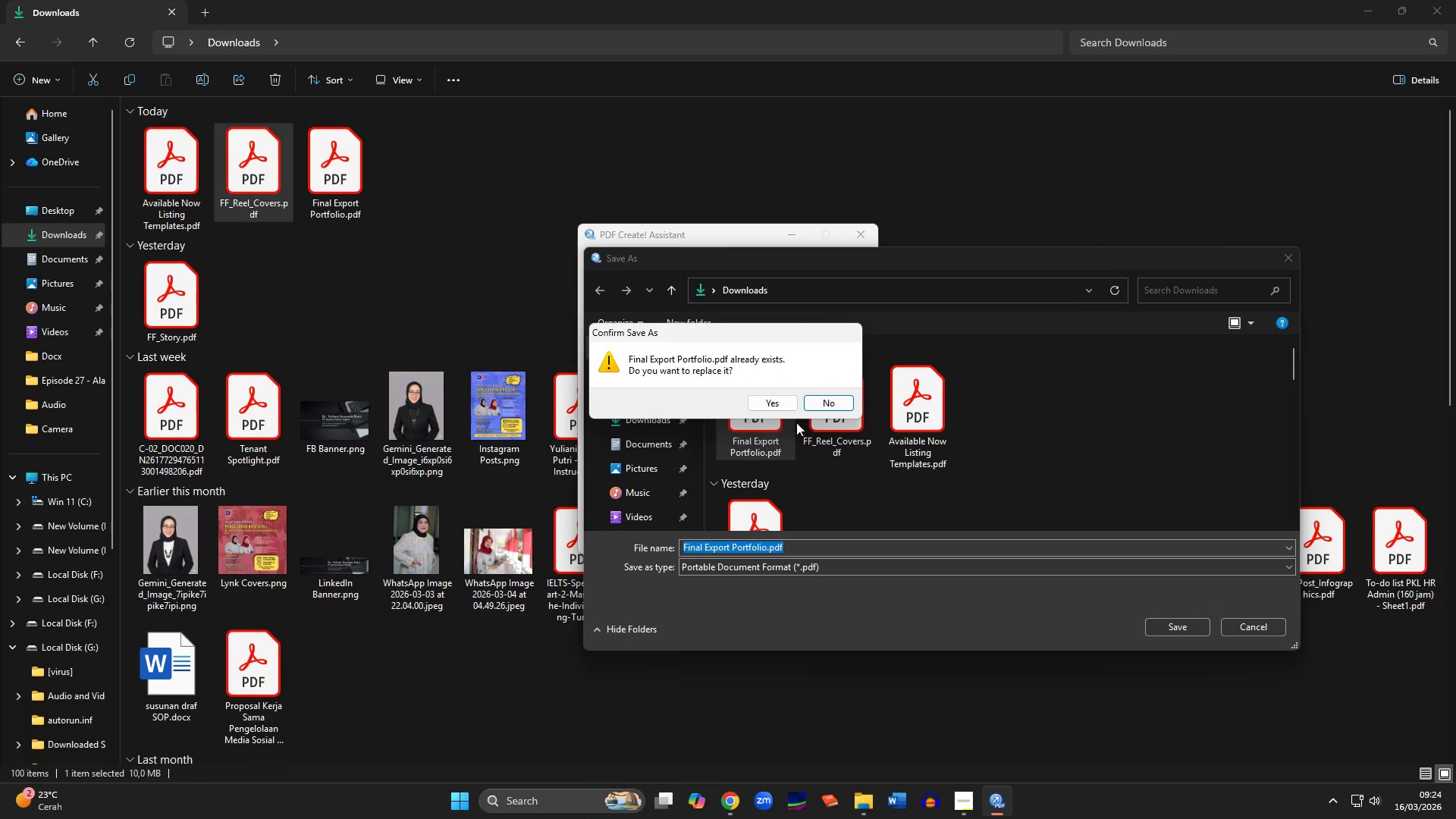 
left_click([776, 406])
 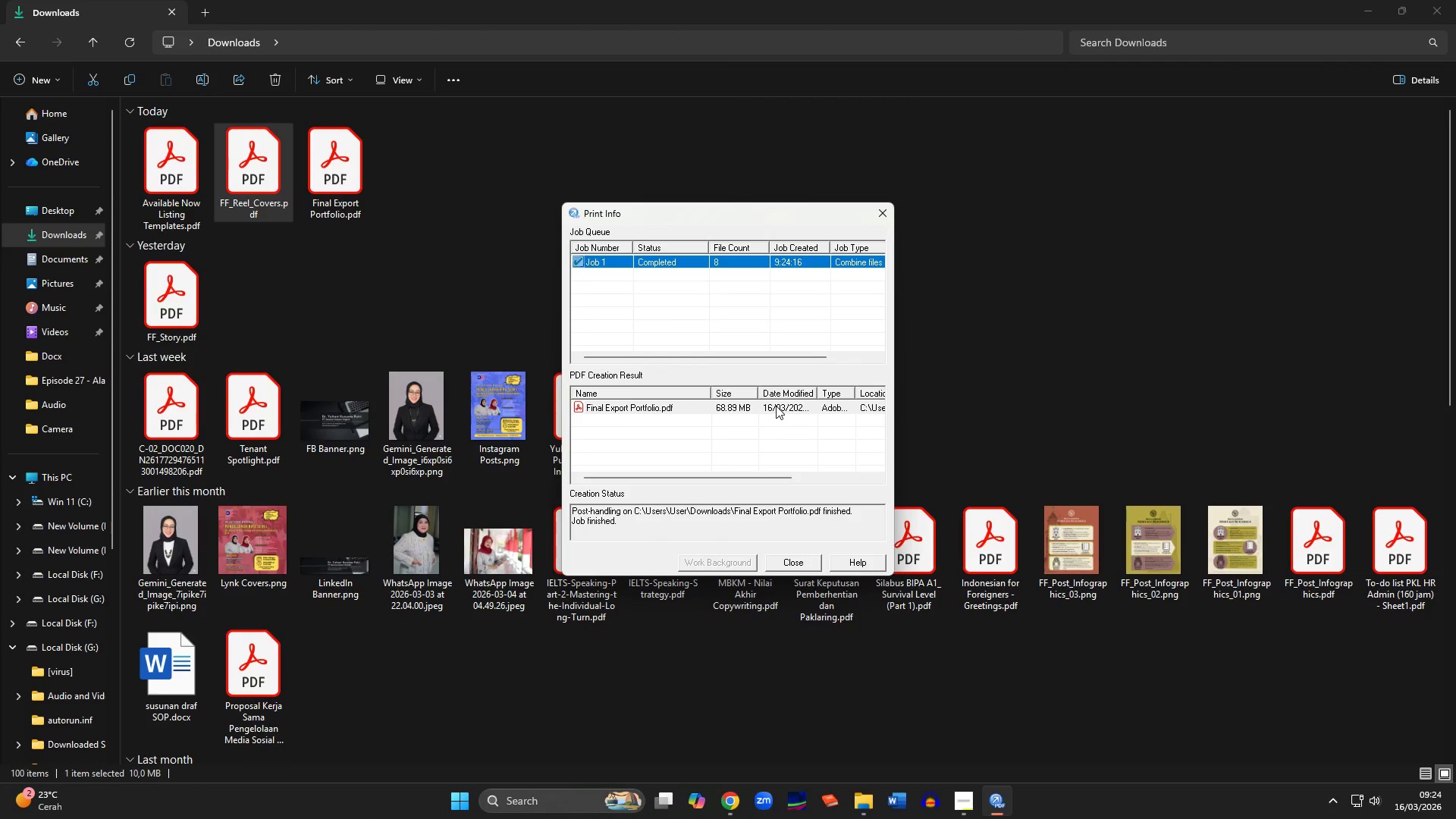 
wait(5.16)
 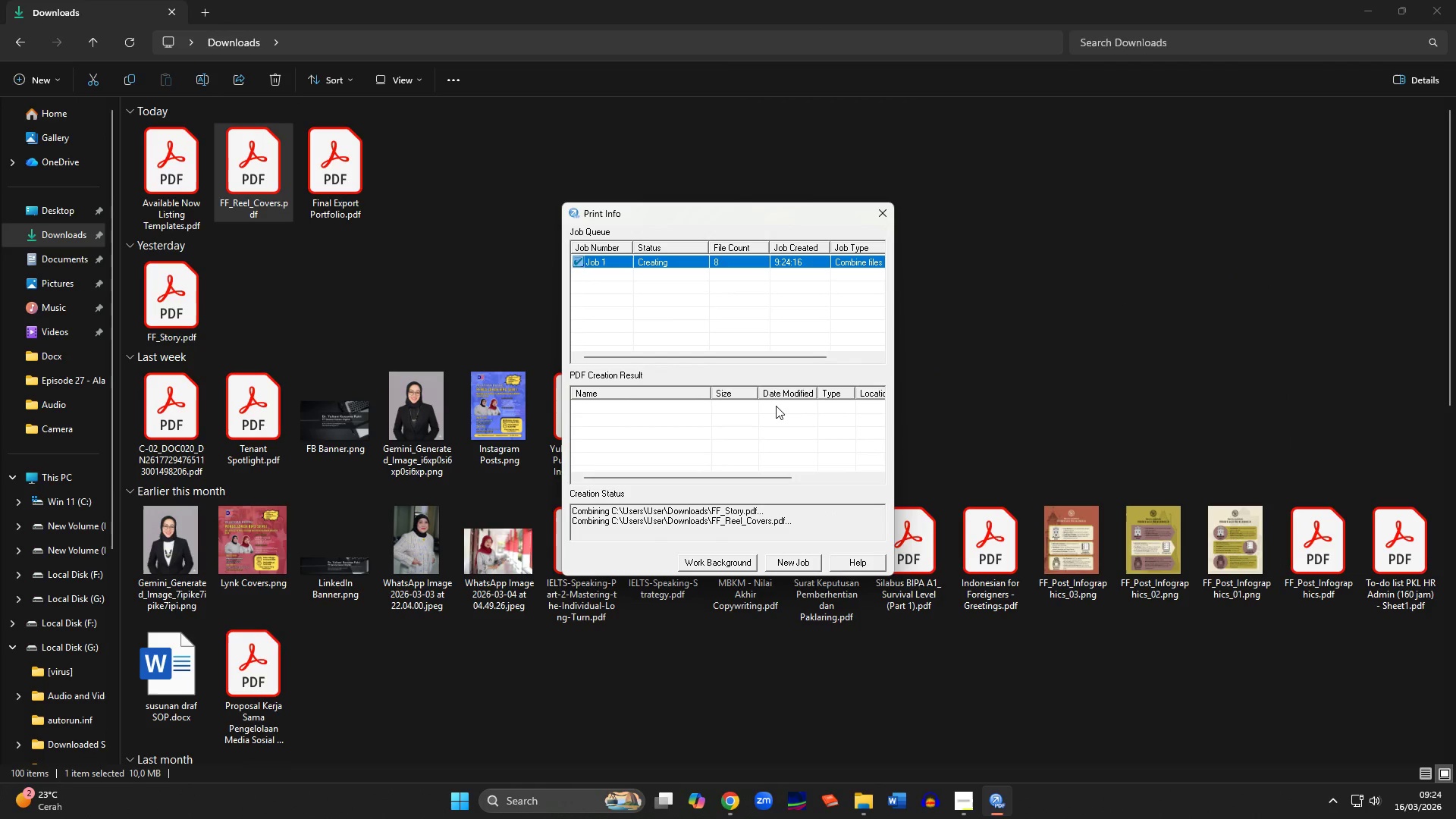 
left_click([804, 565])
 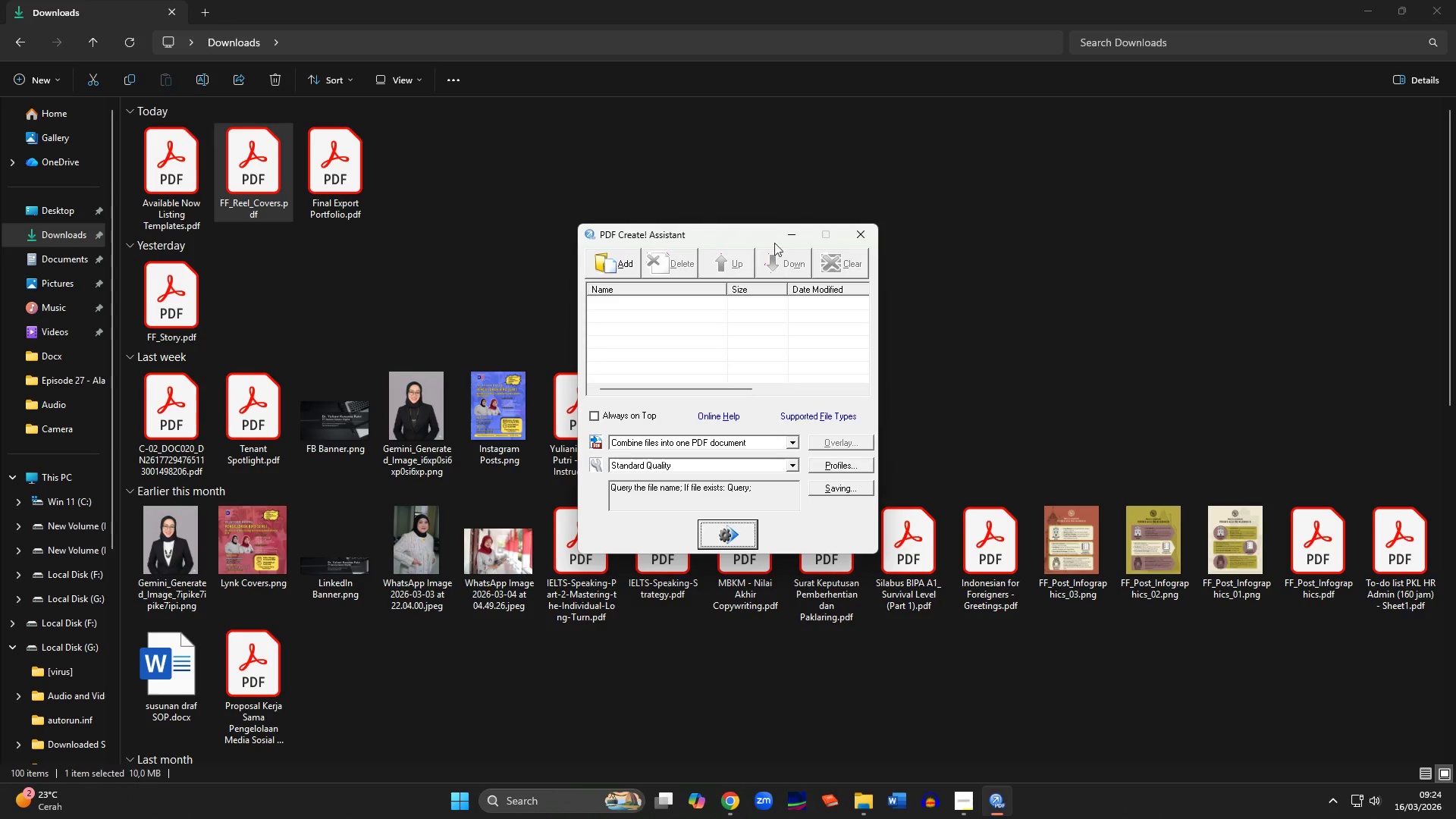 
left_click([860, 230])
 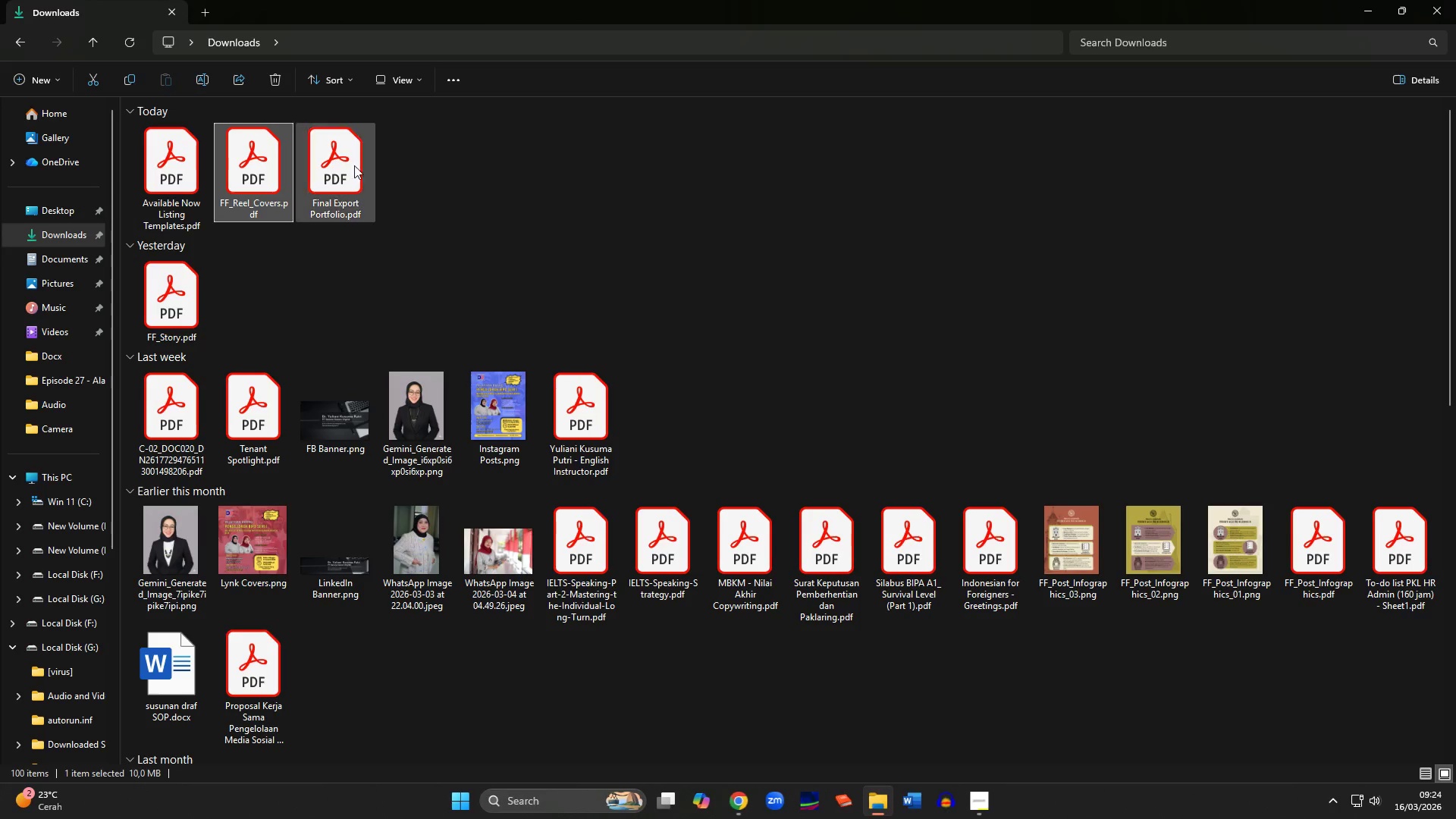 
left_click([330, 162])
 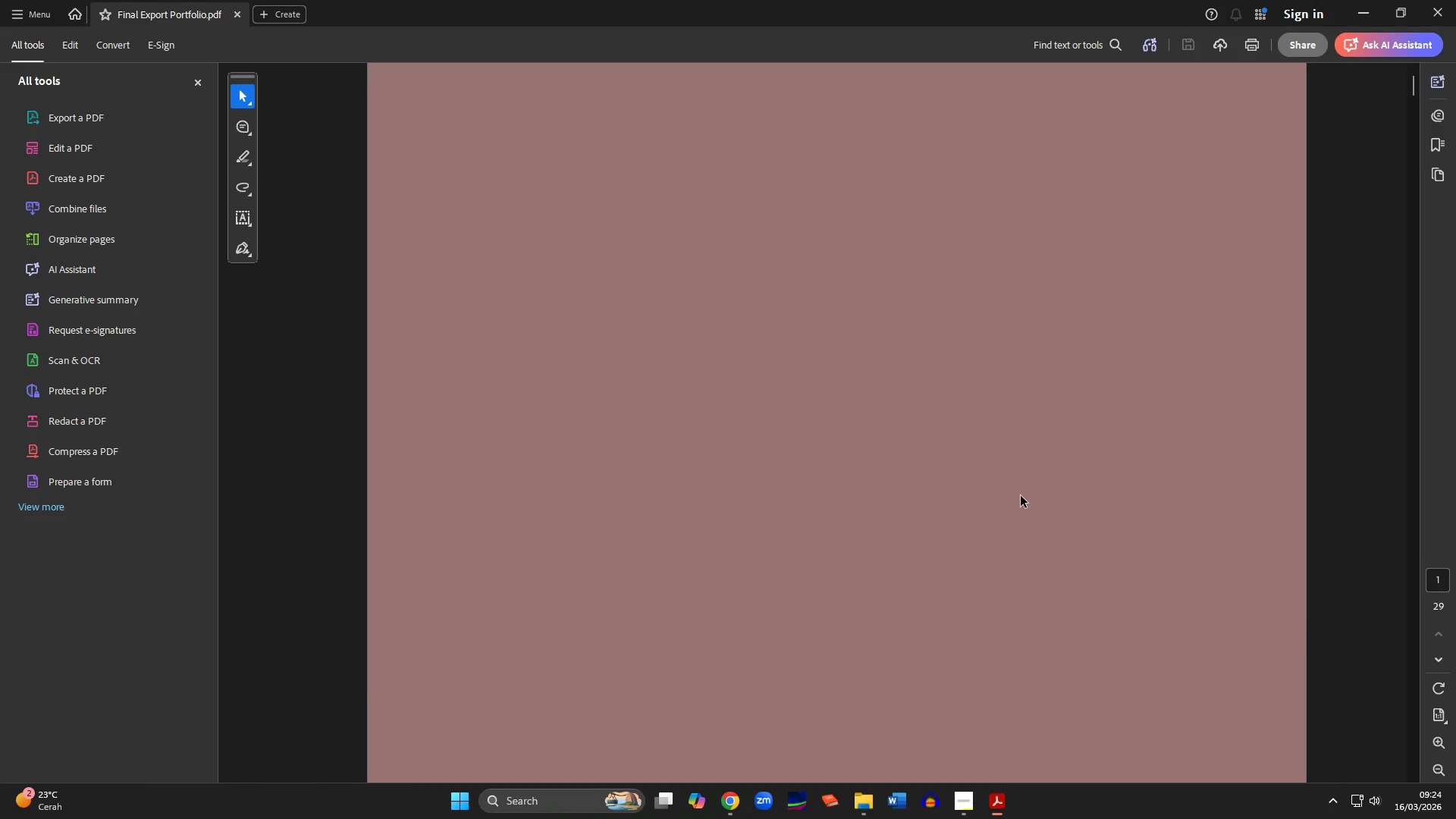 
hold_key(key=ControlLeft, duration=1.52)
scroll: coordinate [997, 453], scroll_direction: down, amount: 8.0
 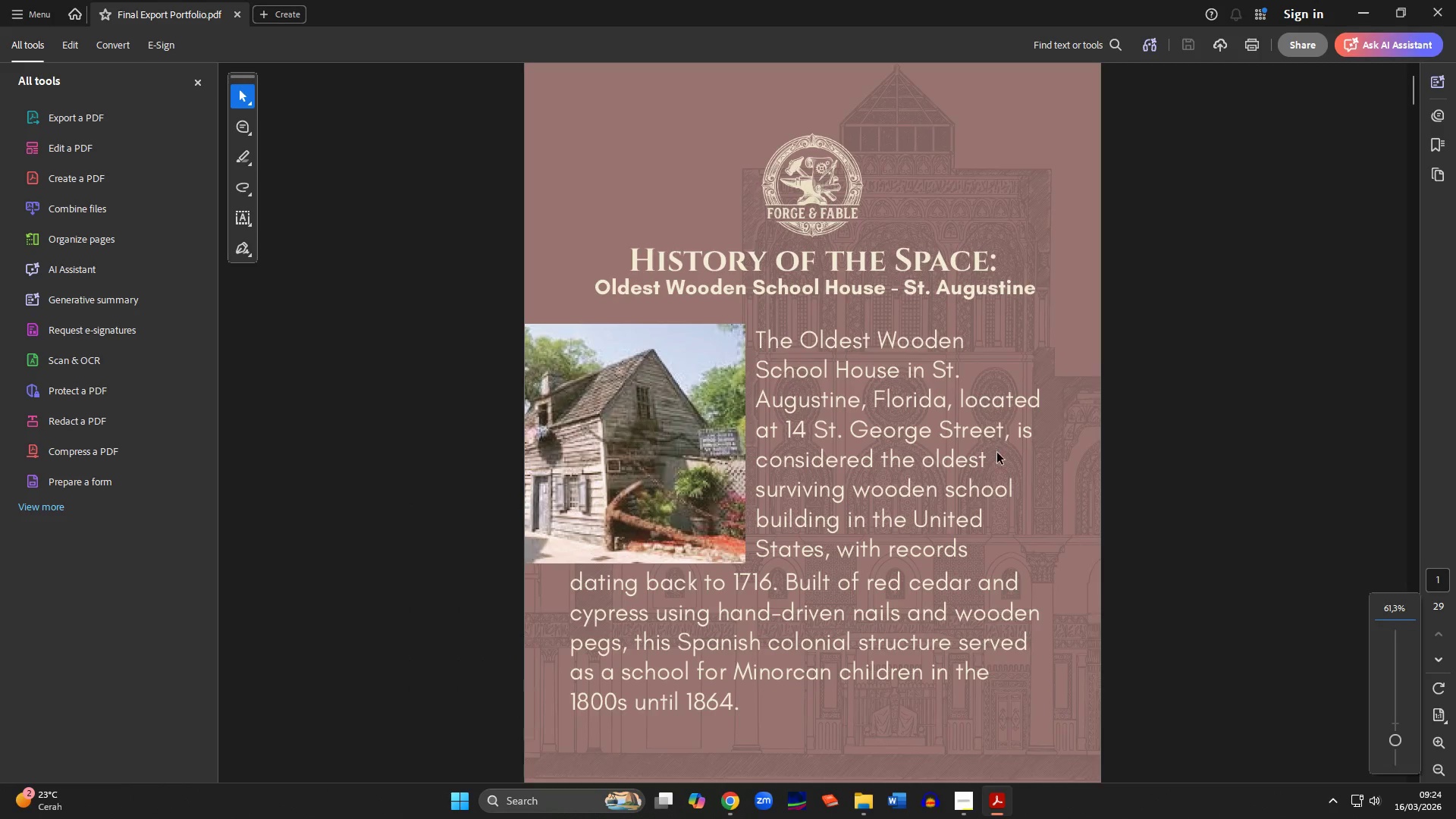 
hold_key(key=ControlLeft, duration=0.36)
 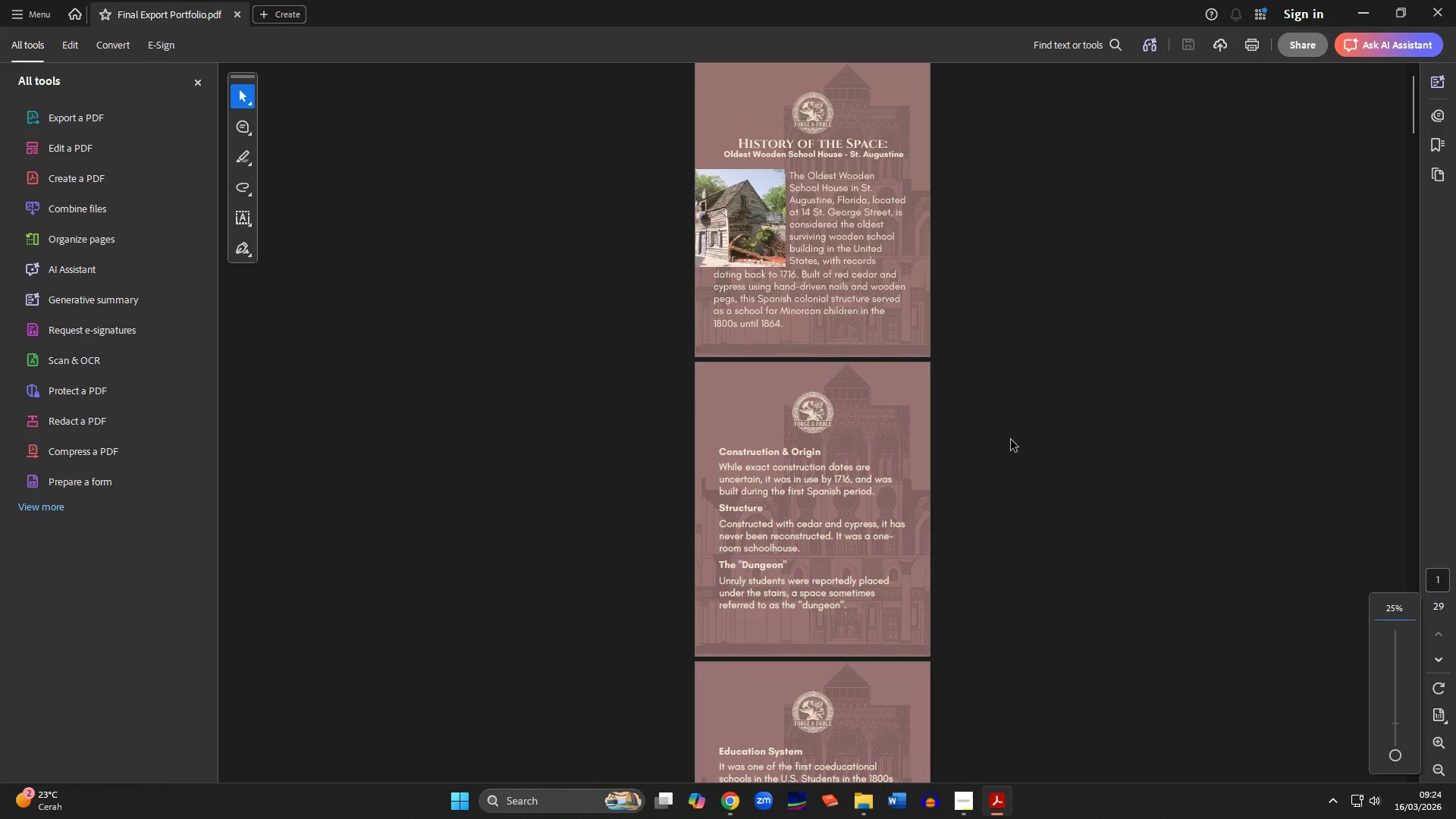 
scroll: coordinate [1019, 462], scroll_direction: down, amount: 147.0
 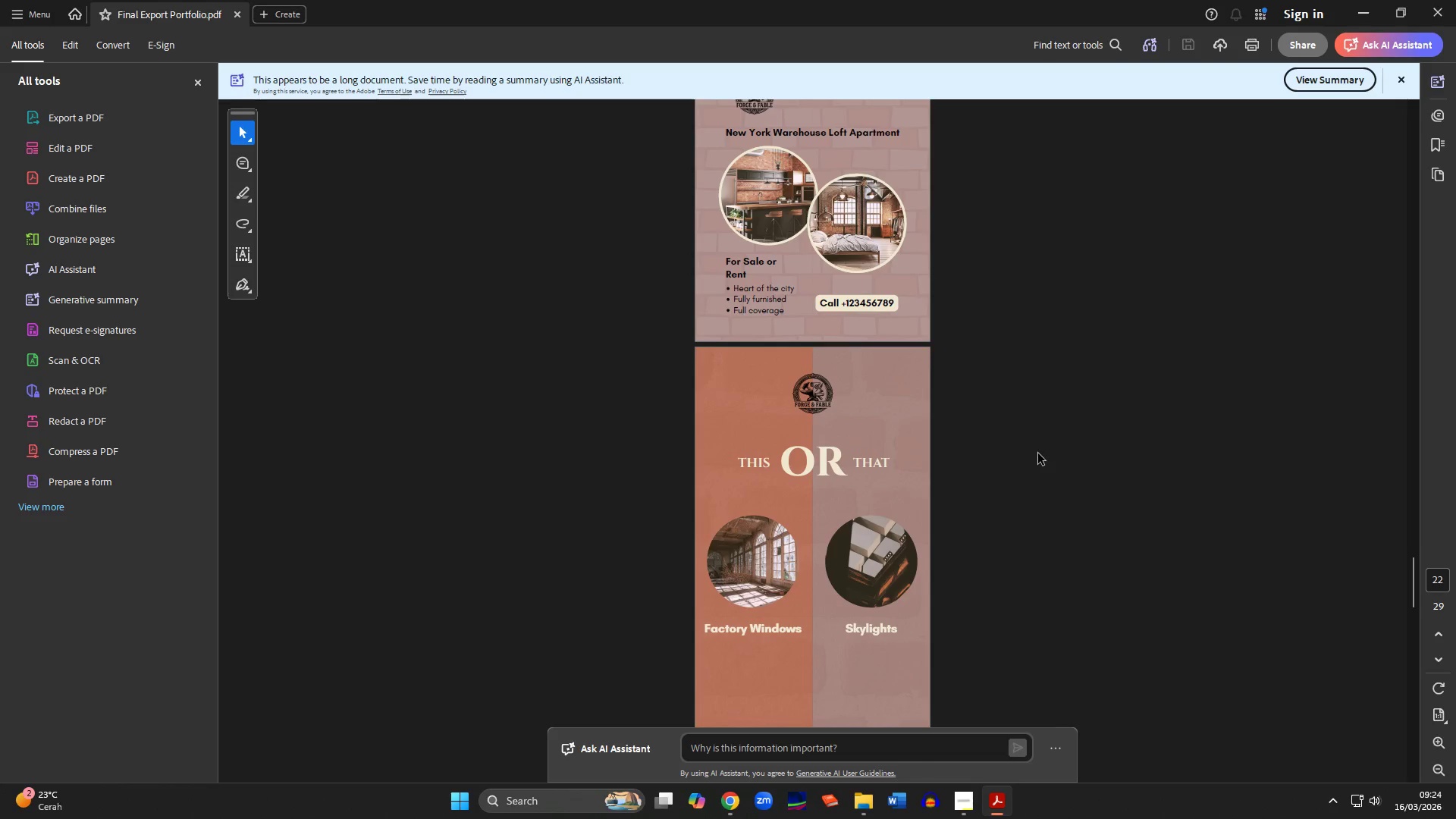 
scroll: coordinate [1053, 475], scroll_direction: up, amount: 113.0
 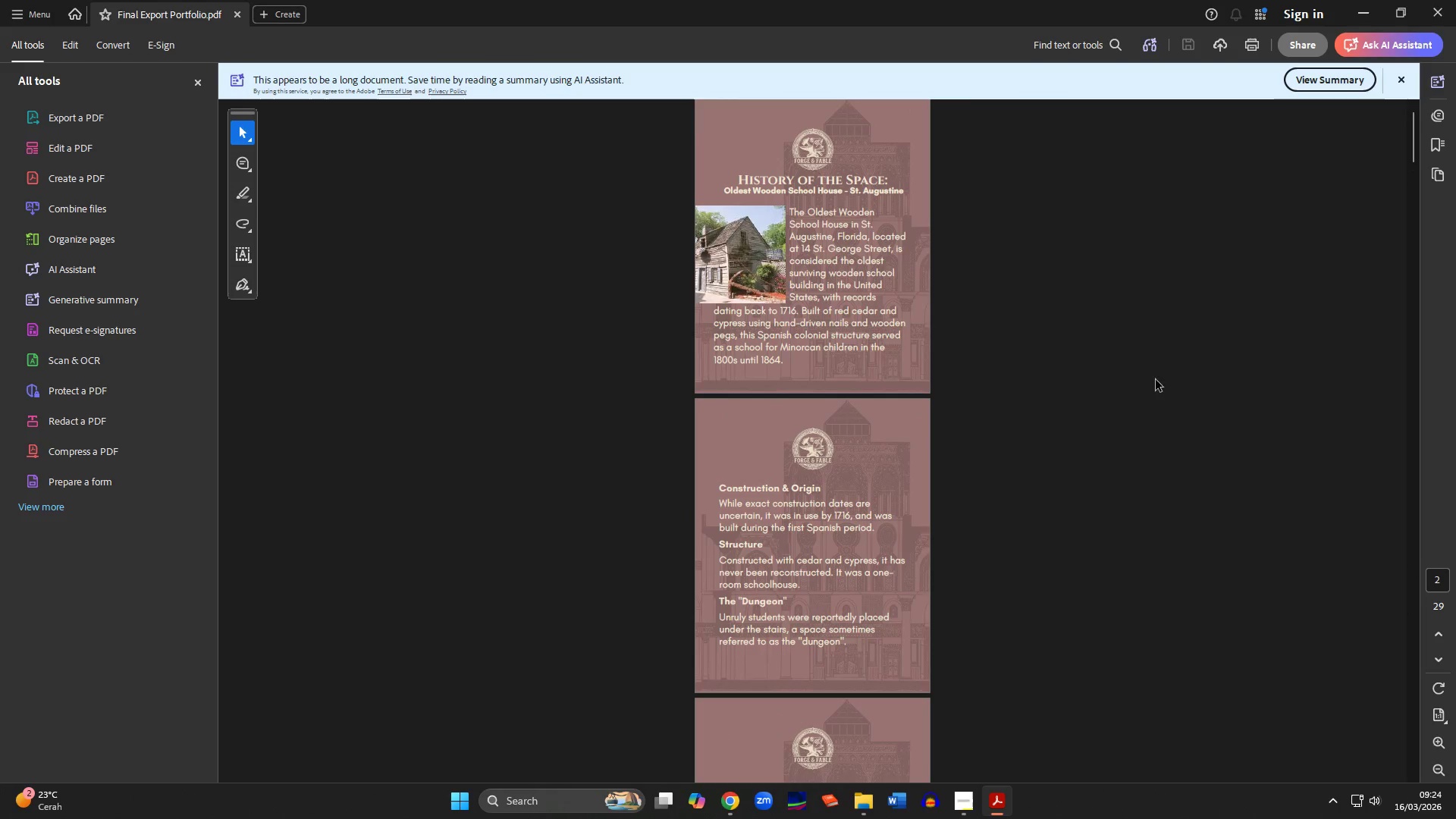 
left_click([1397, 82])
 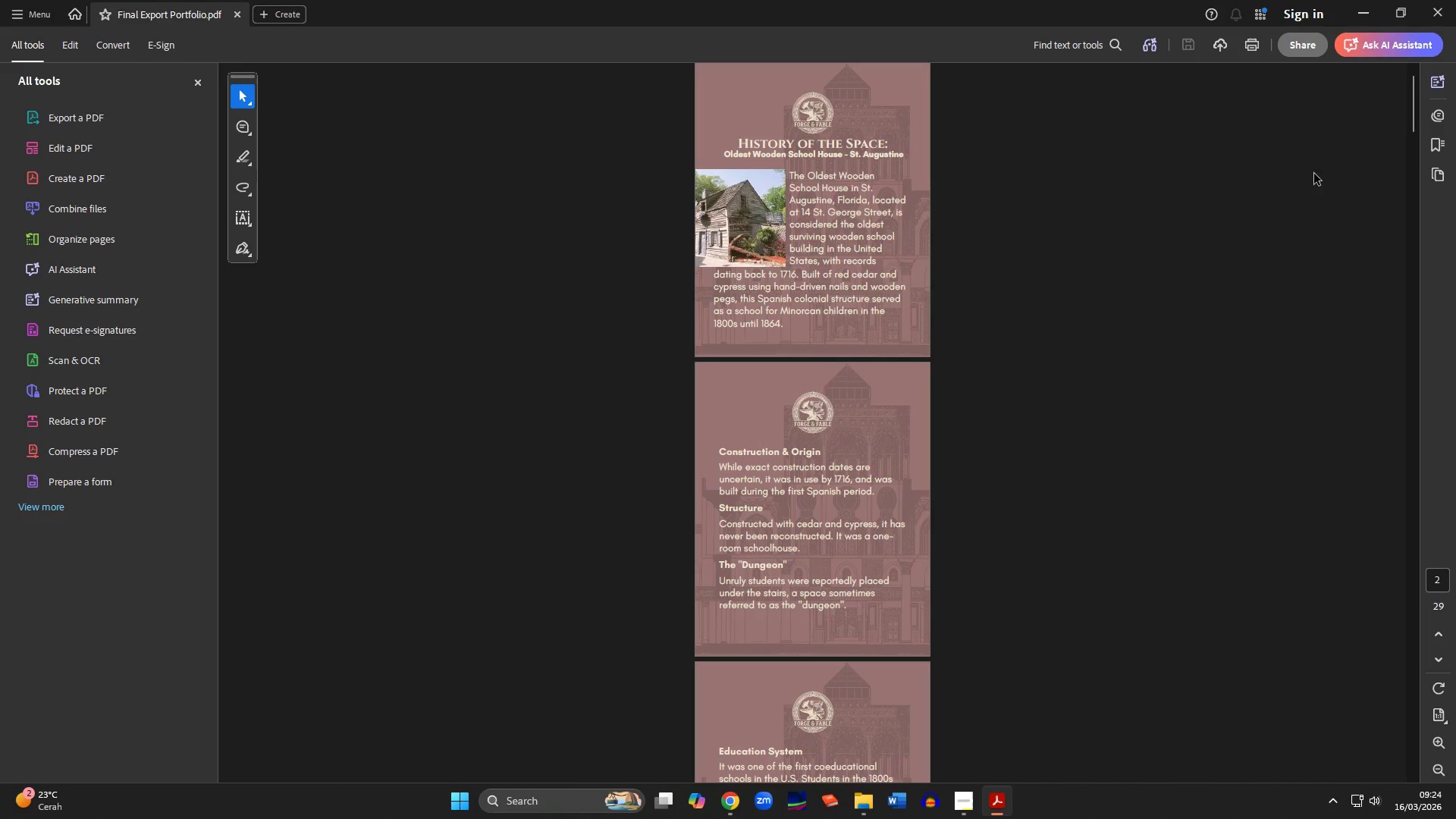 
hold_key(key=ControlLeft, duration=0.78)
scroll: coordinate [1243, 291], scroll_direction: up, amount: 27.0
 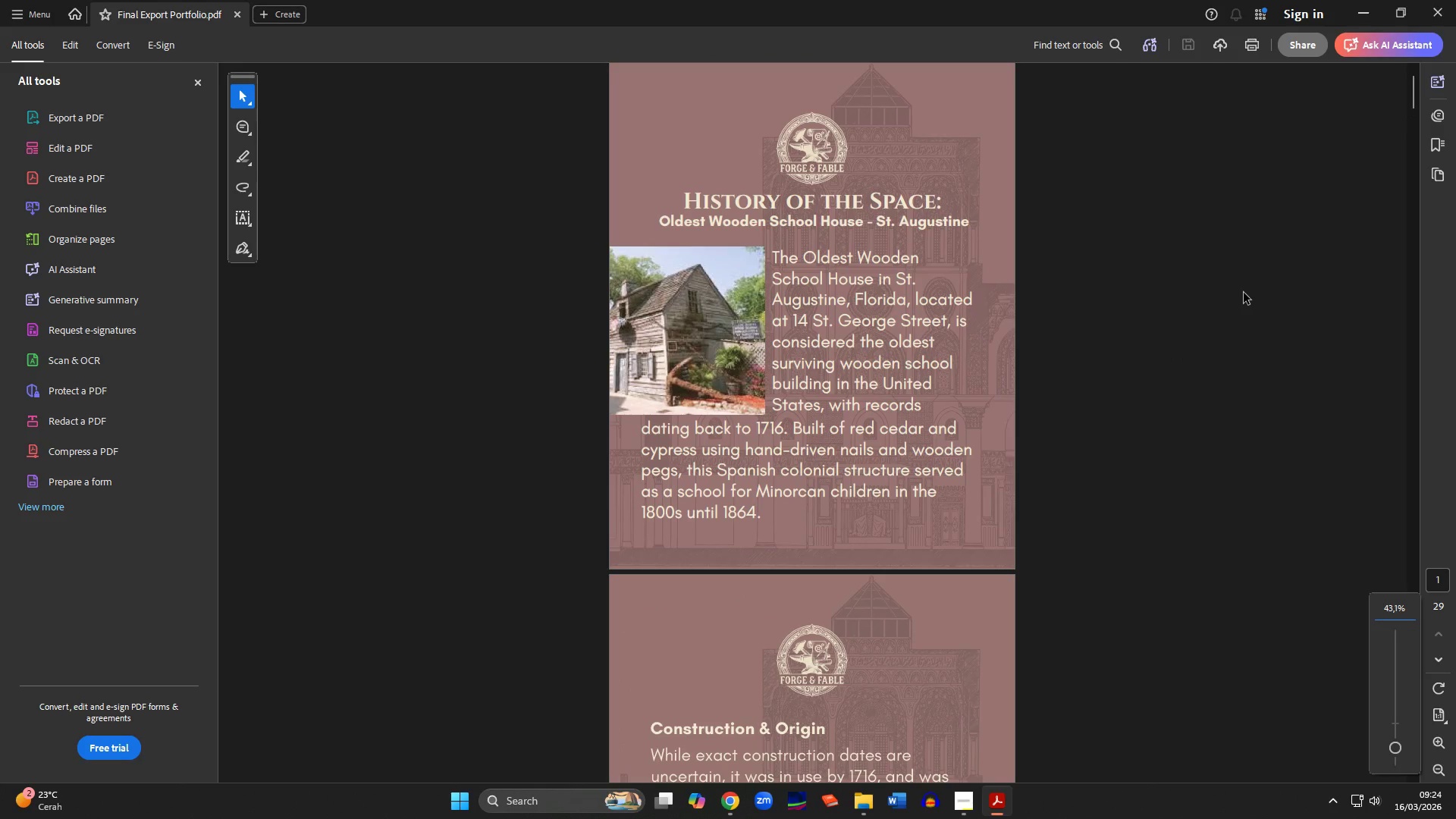 
key(Meta+G)
 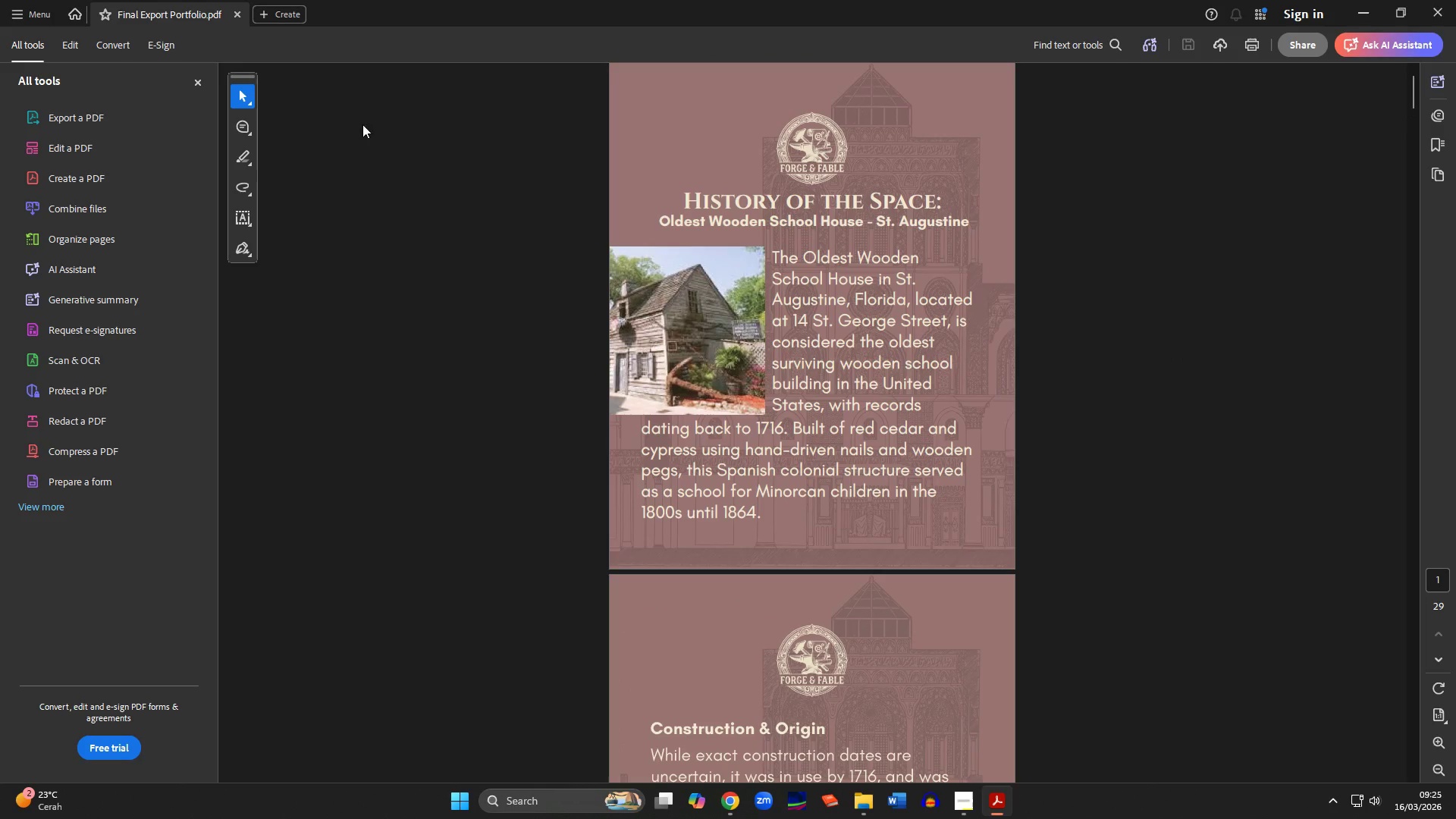 
left_click([182, 101])
 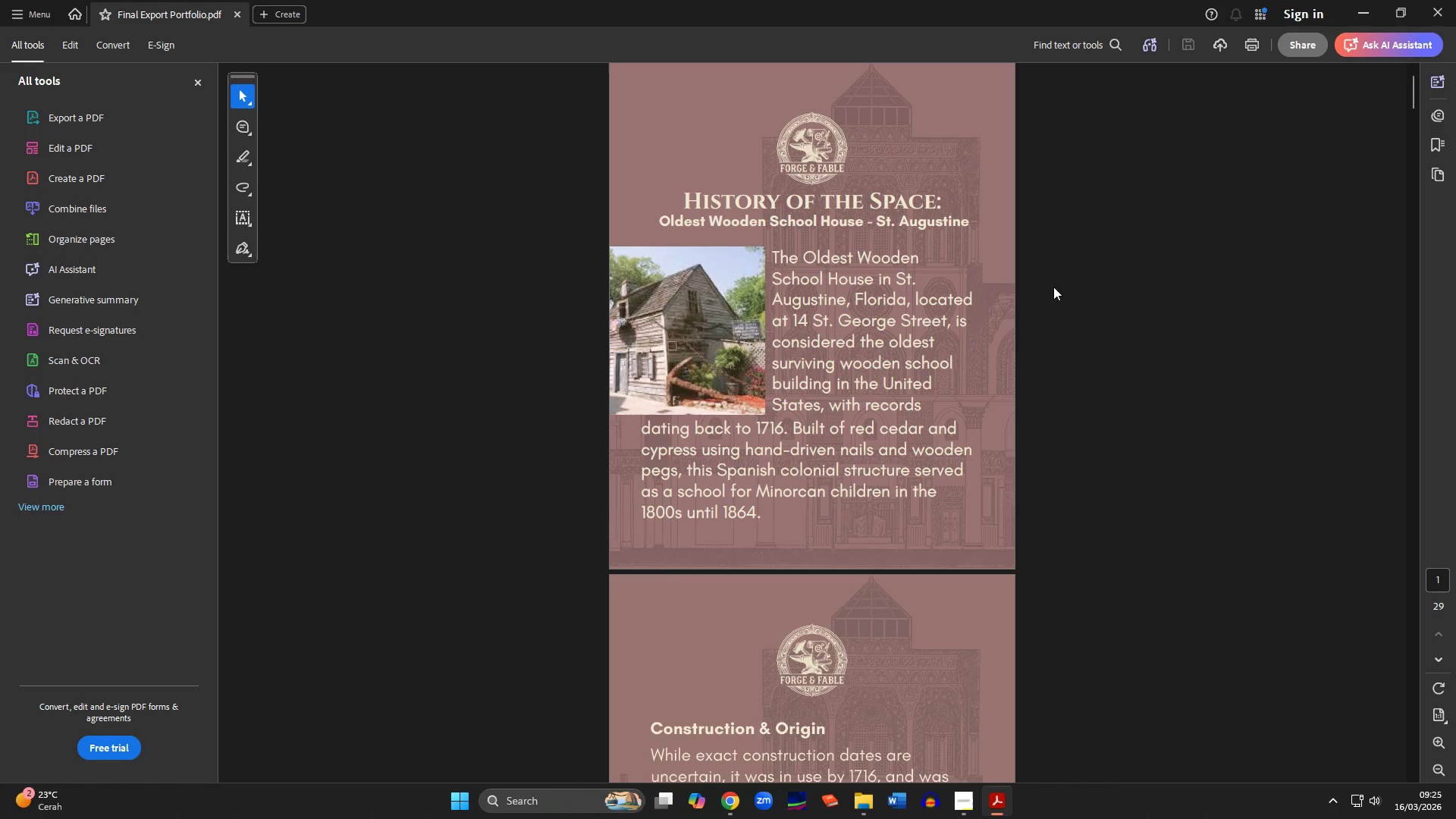 
left_click([1053, 287])
 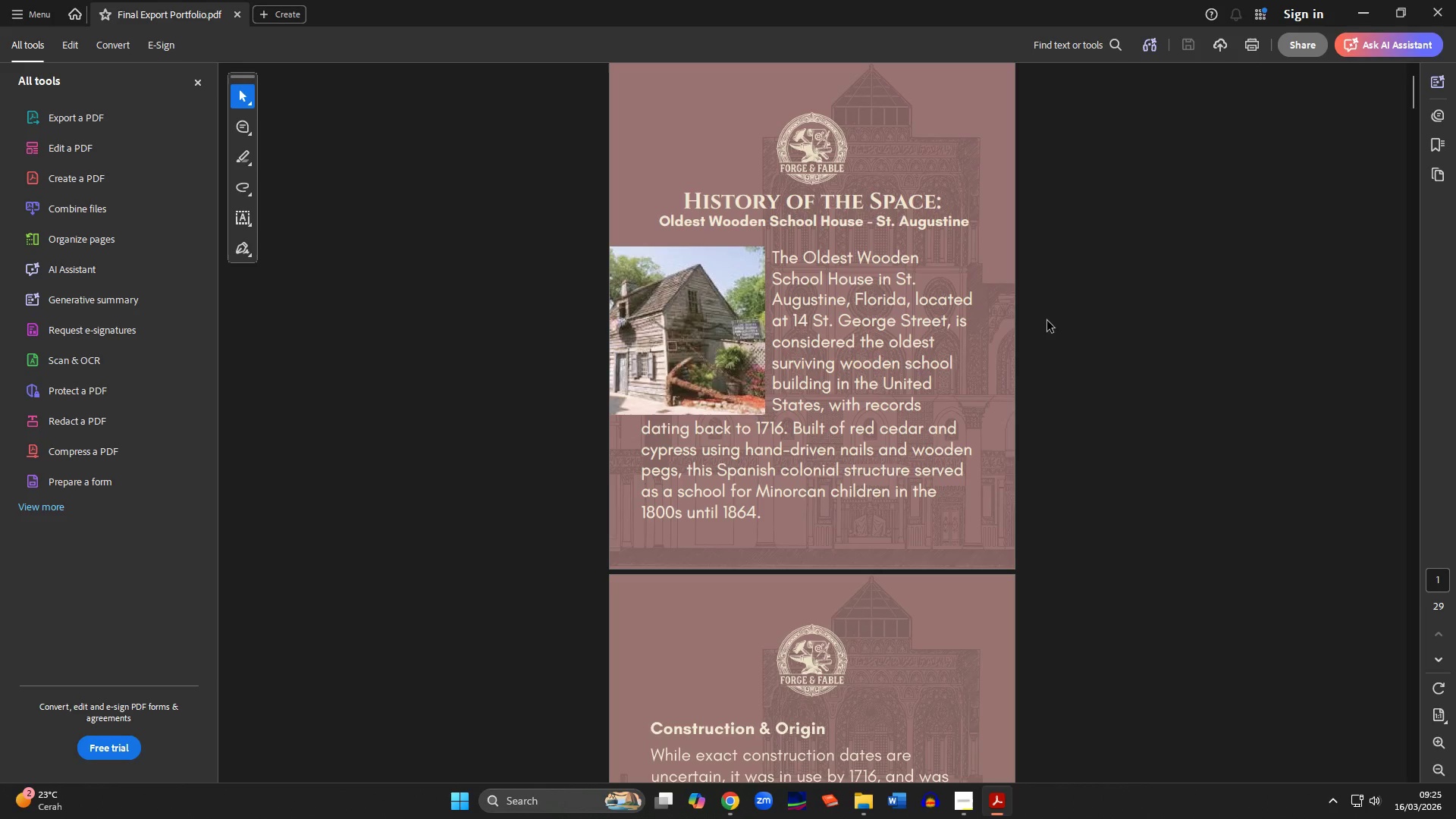 
scroll: coordinate [1050, 350], scroll_direction: down, amount: 79.0
 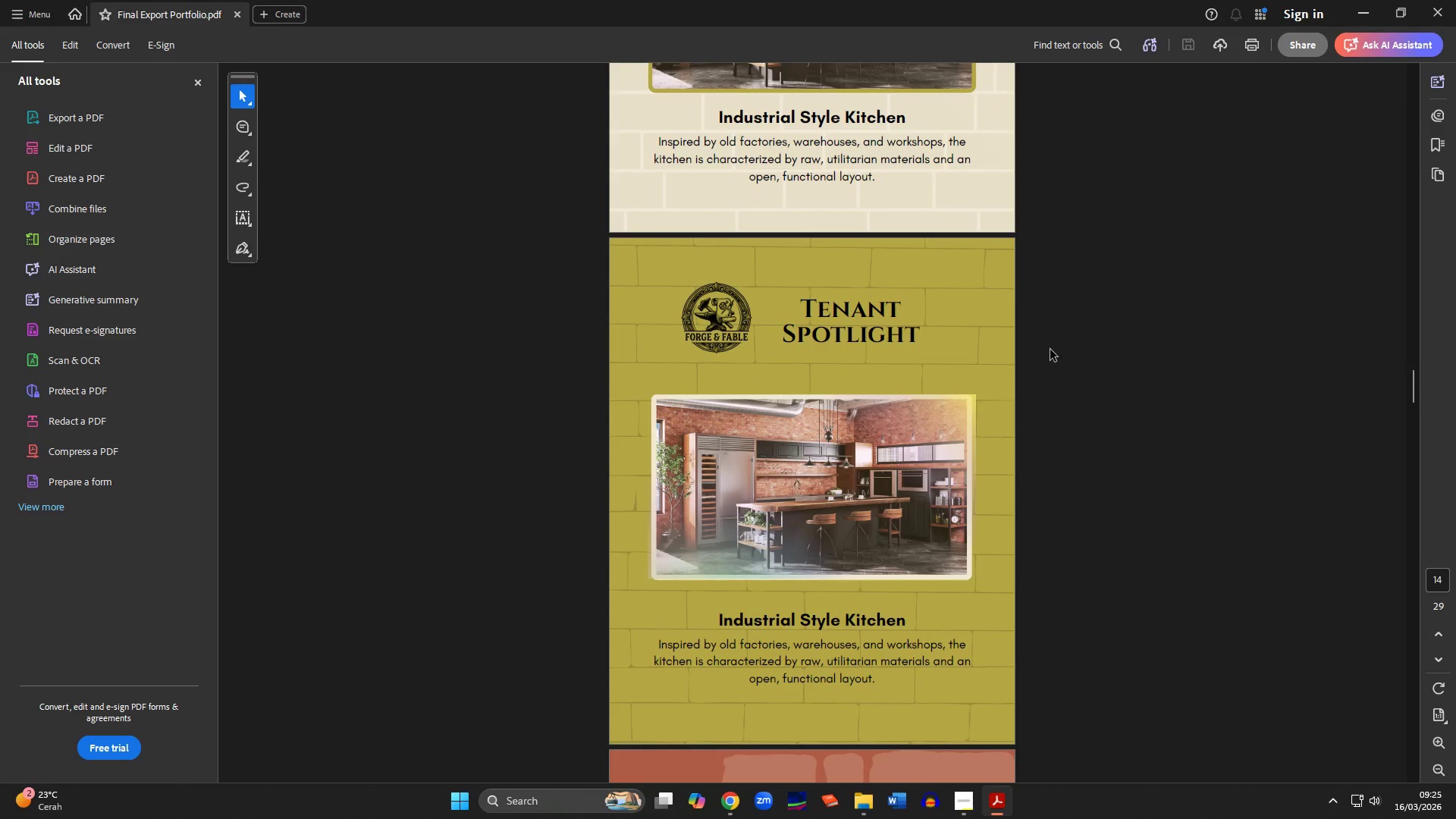 
scroll: coordinate [1109, 389], scroll_direction: down, amount: 107.0
 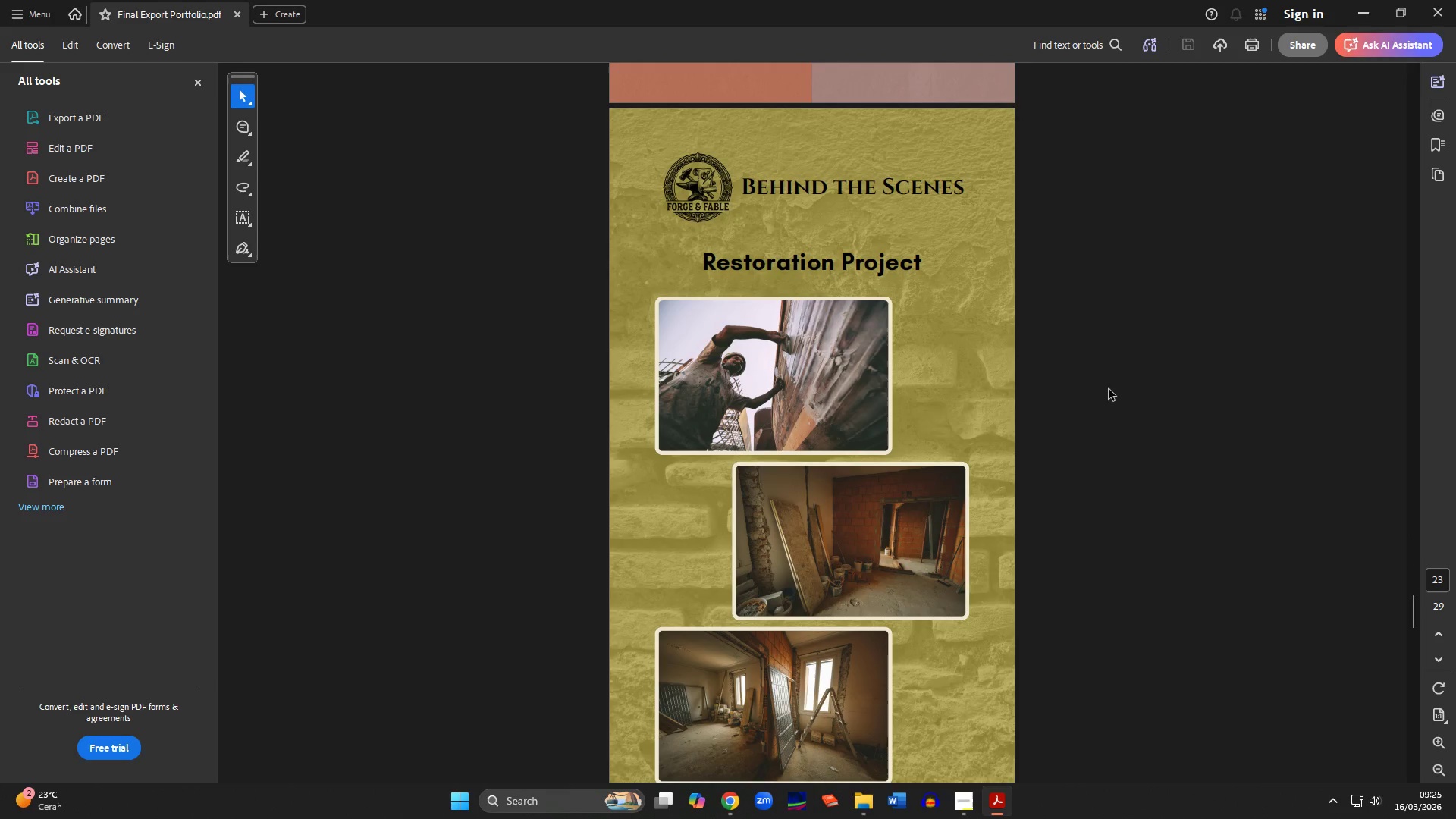 
scroll: coordinate [1117, 413], scroll_direction: down, amount: 60.0
 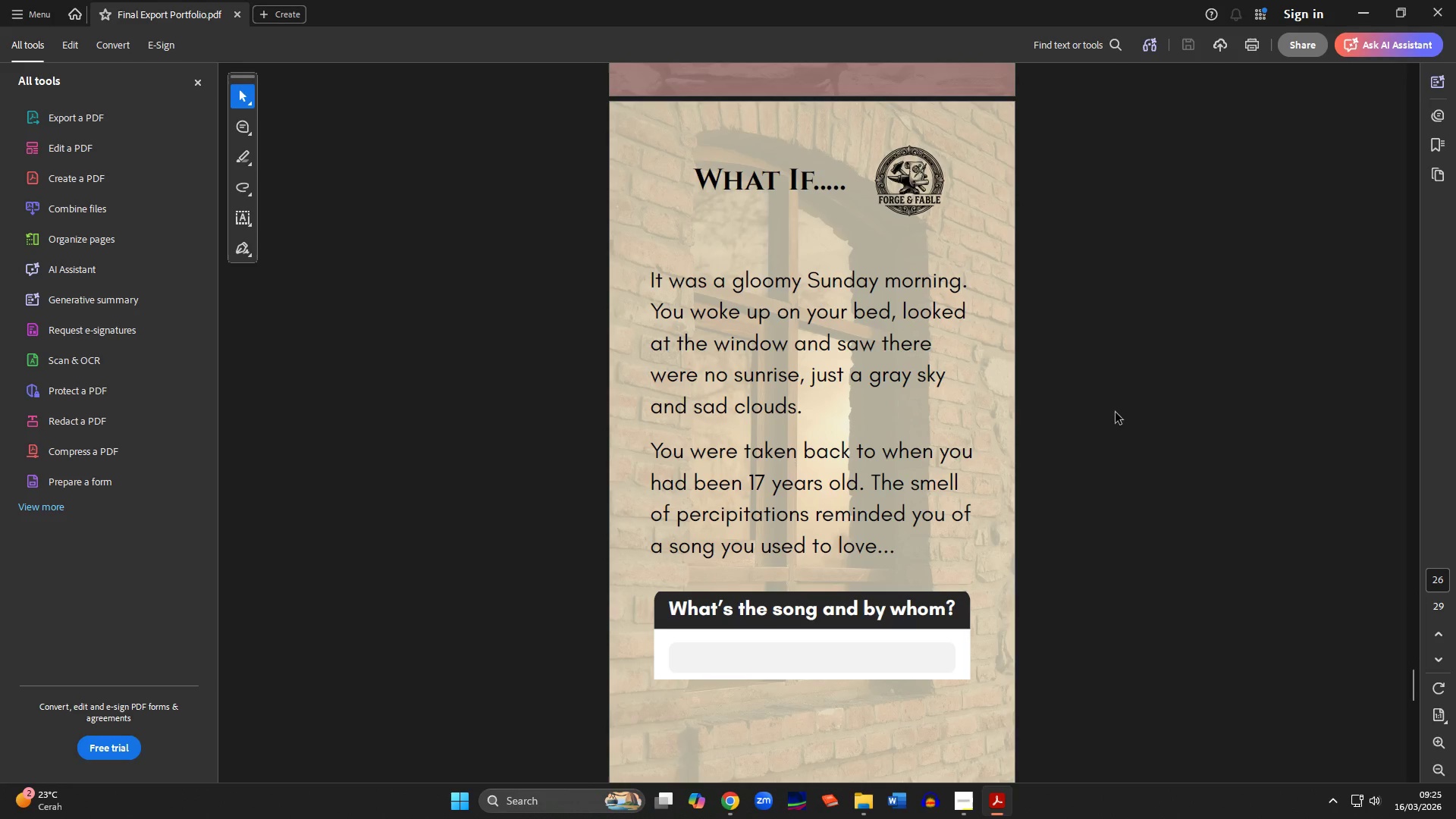 
scroll: coordinate [1115, 413], scroll_direction: down, amount: 41.0
 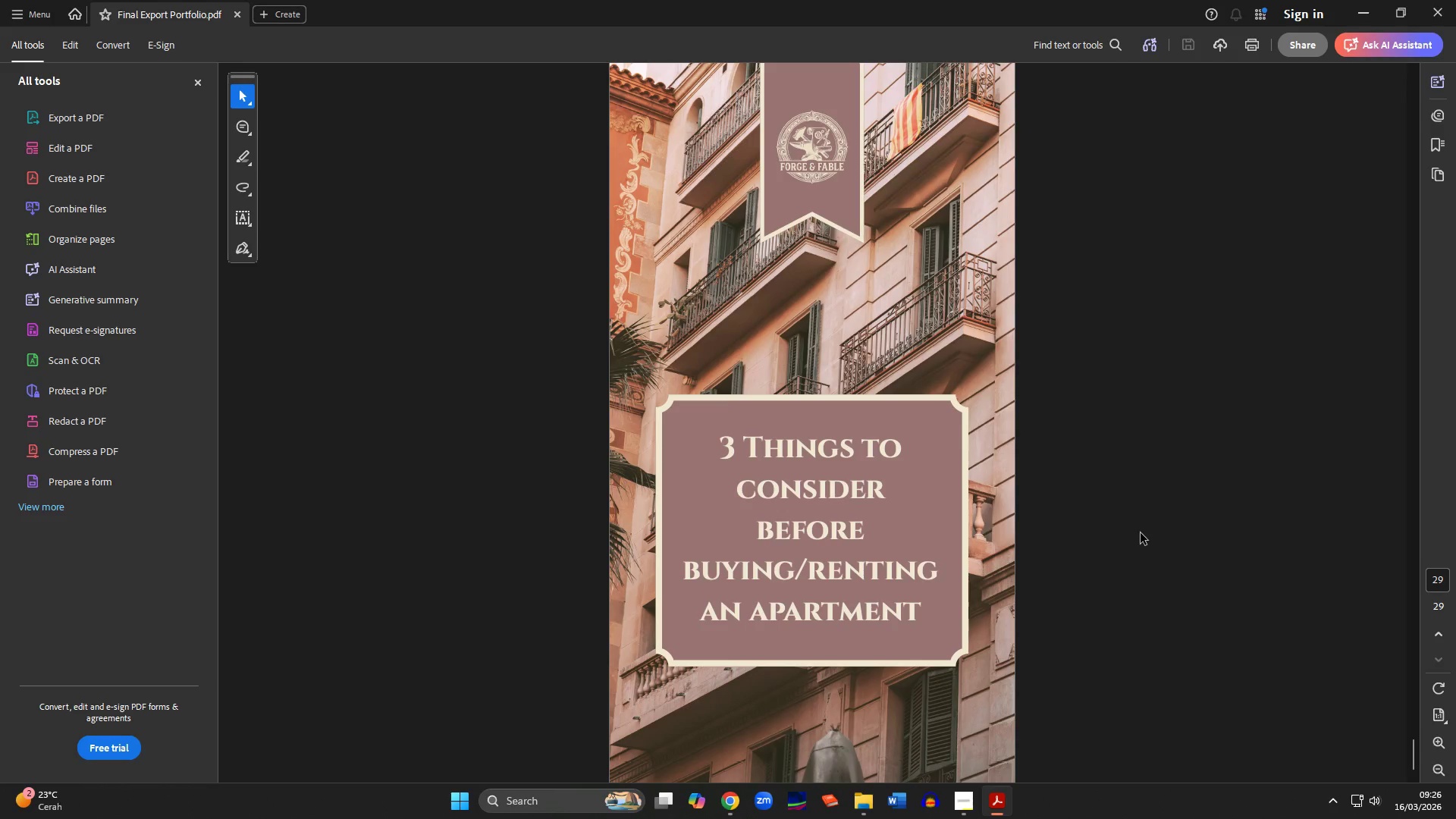 
left_click([1150, 619])
 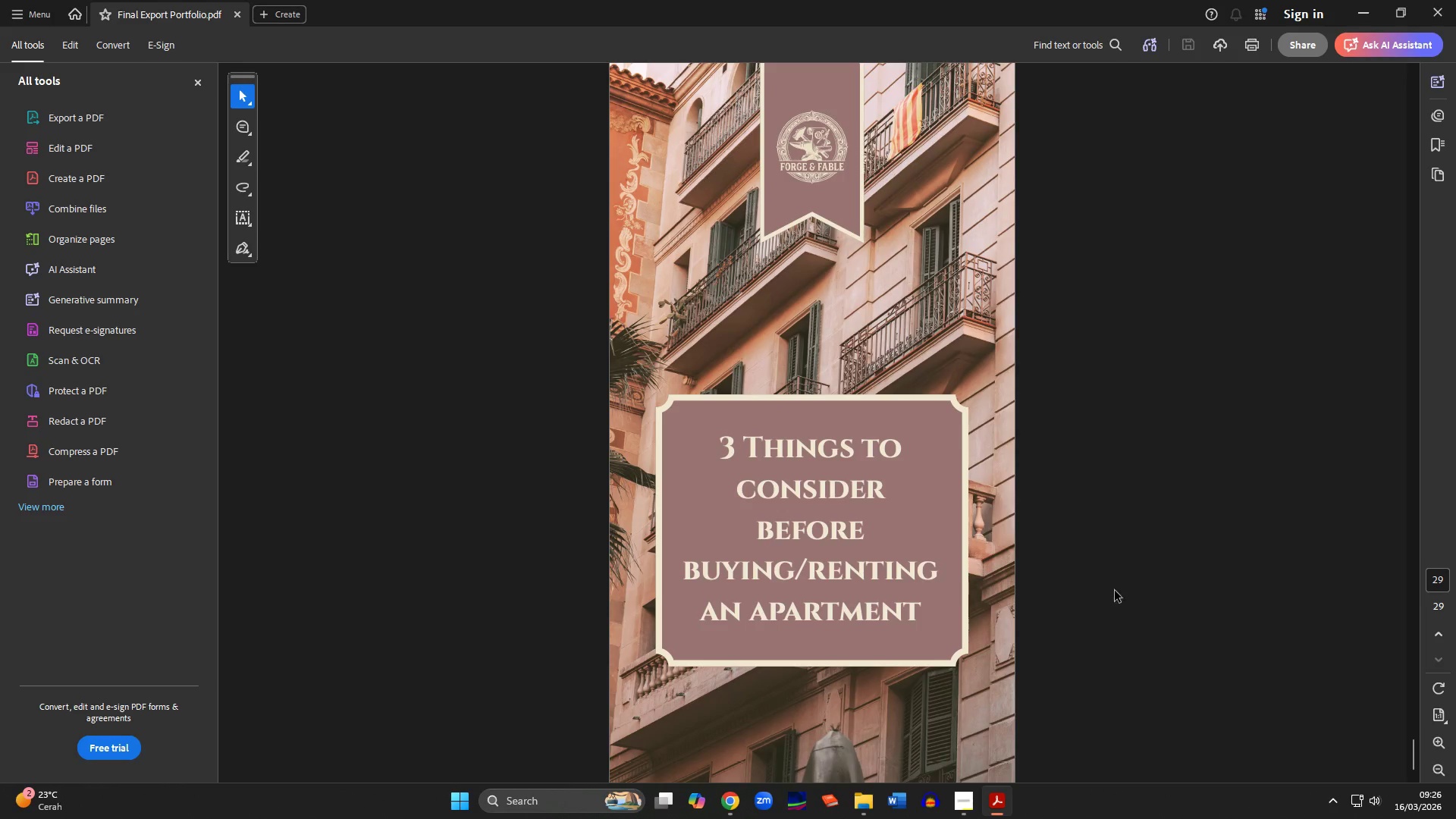 
scroll: coordinate [1104, 589], scroll_direction: down, amount: 4.0
 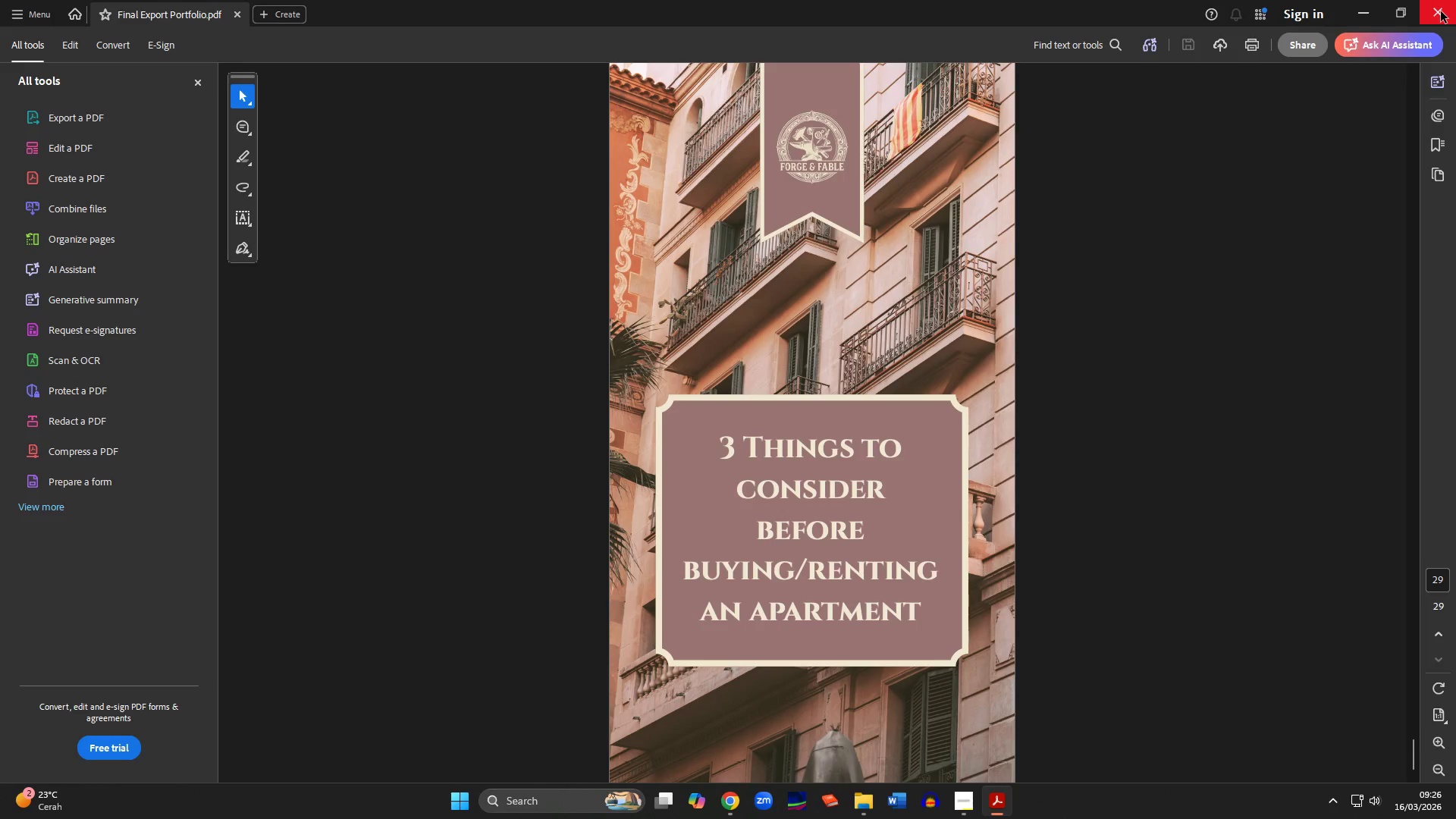 
left_click([1441, 11])
 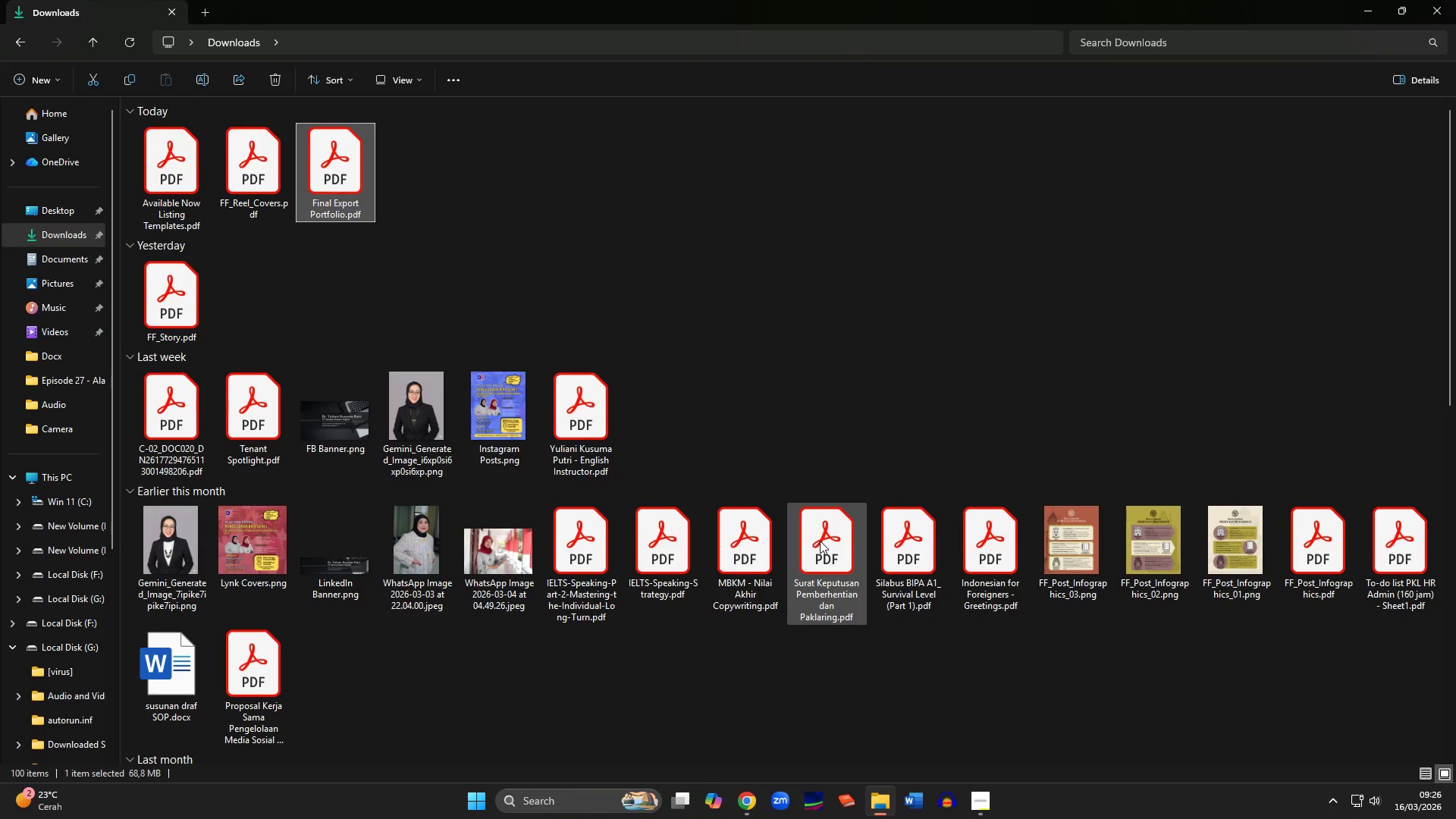 
left_click([745, 799])
 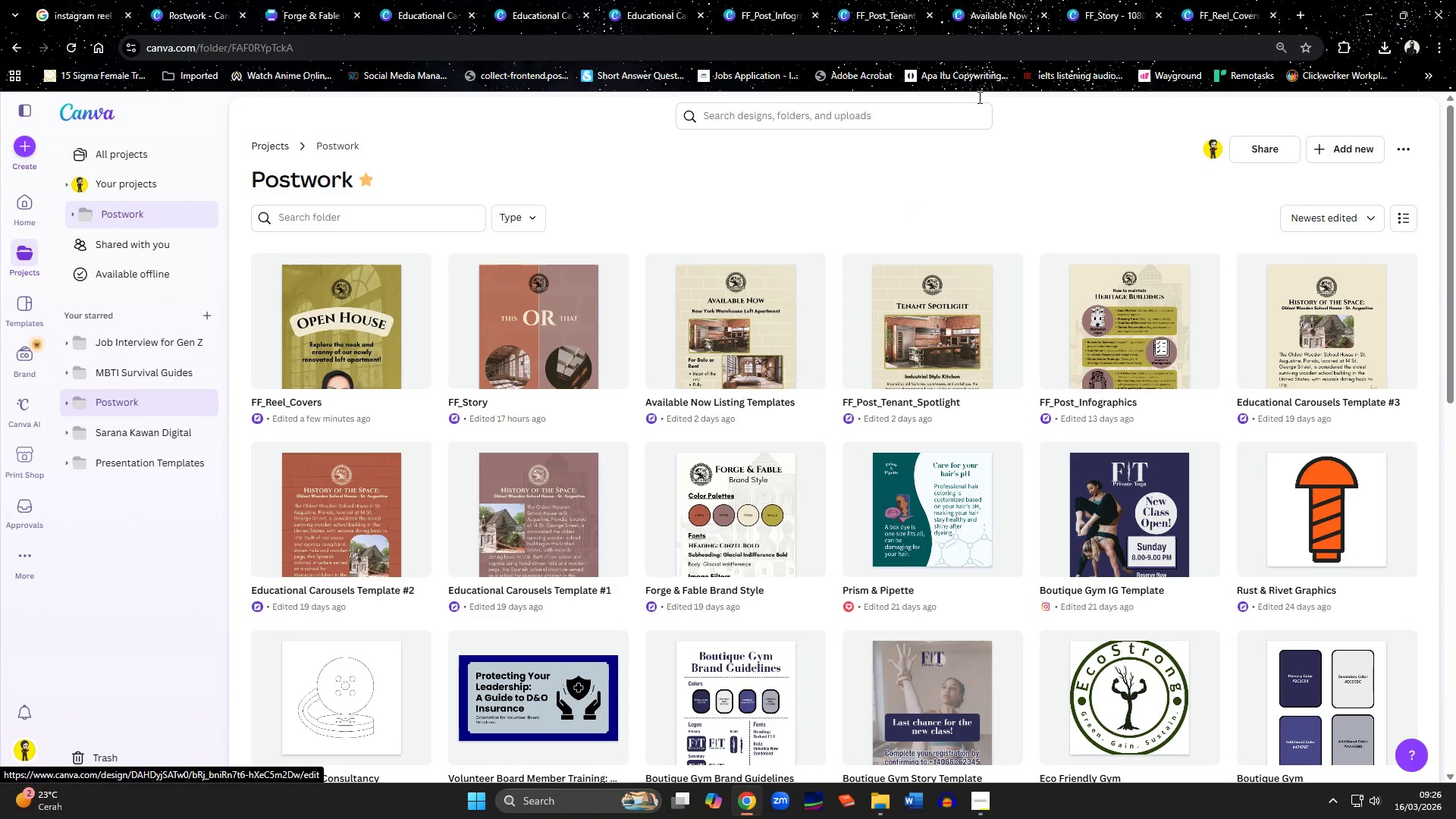 
mouse_move([1196, 20])
 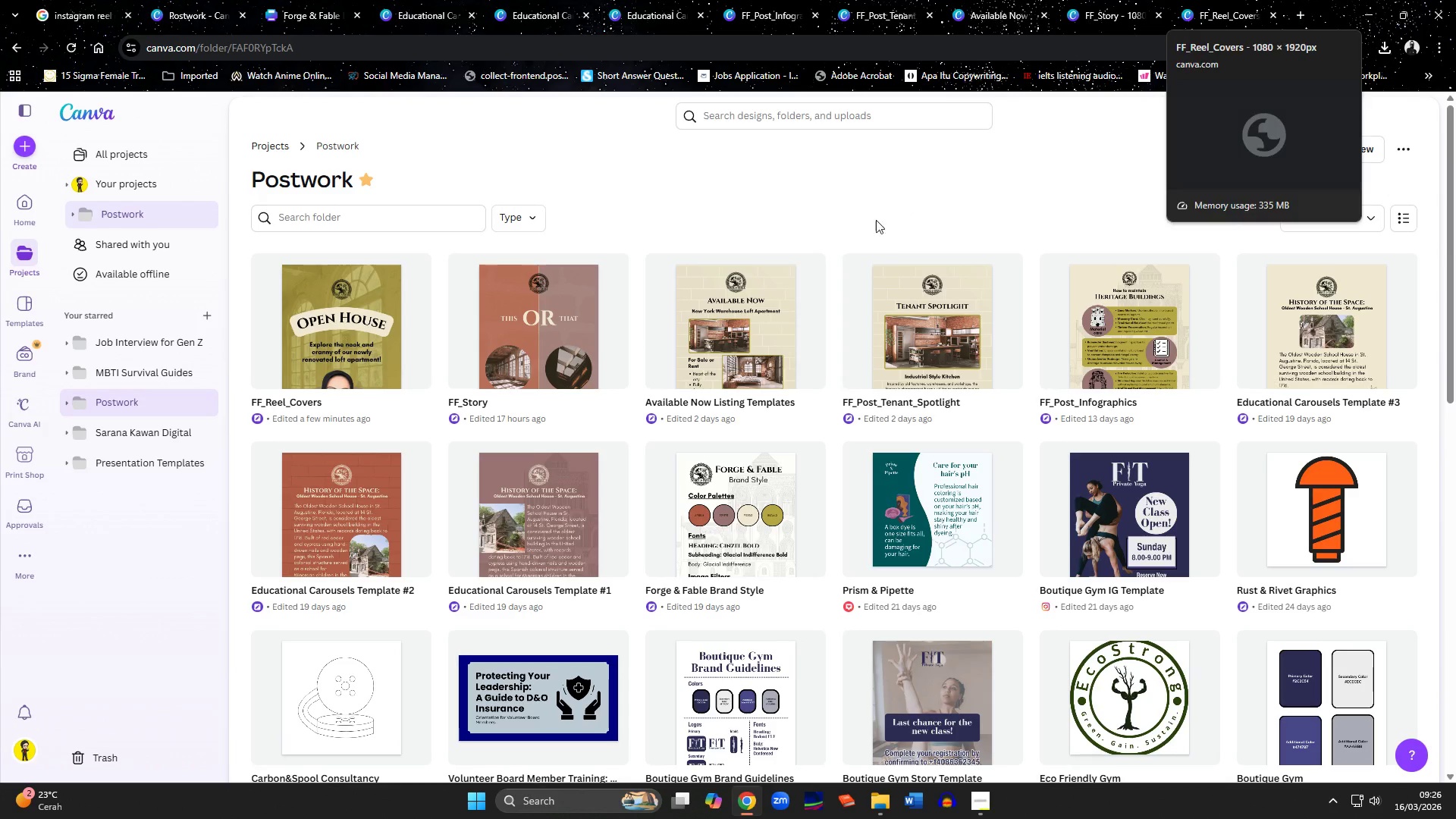 
mouse_move([465, 500])
 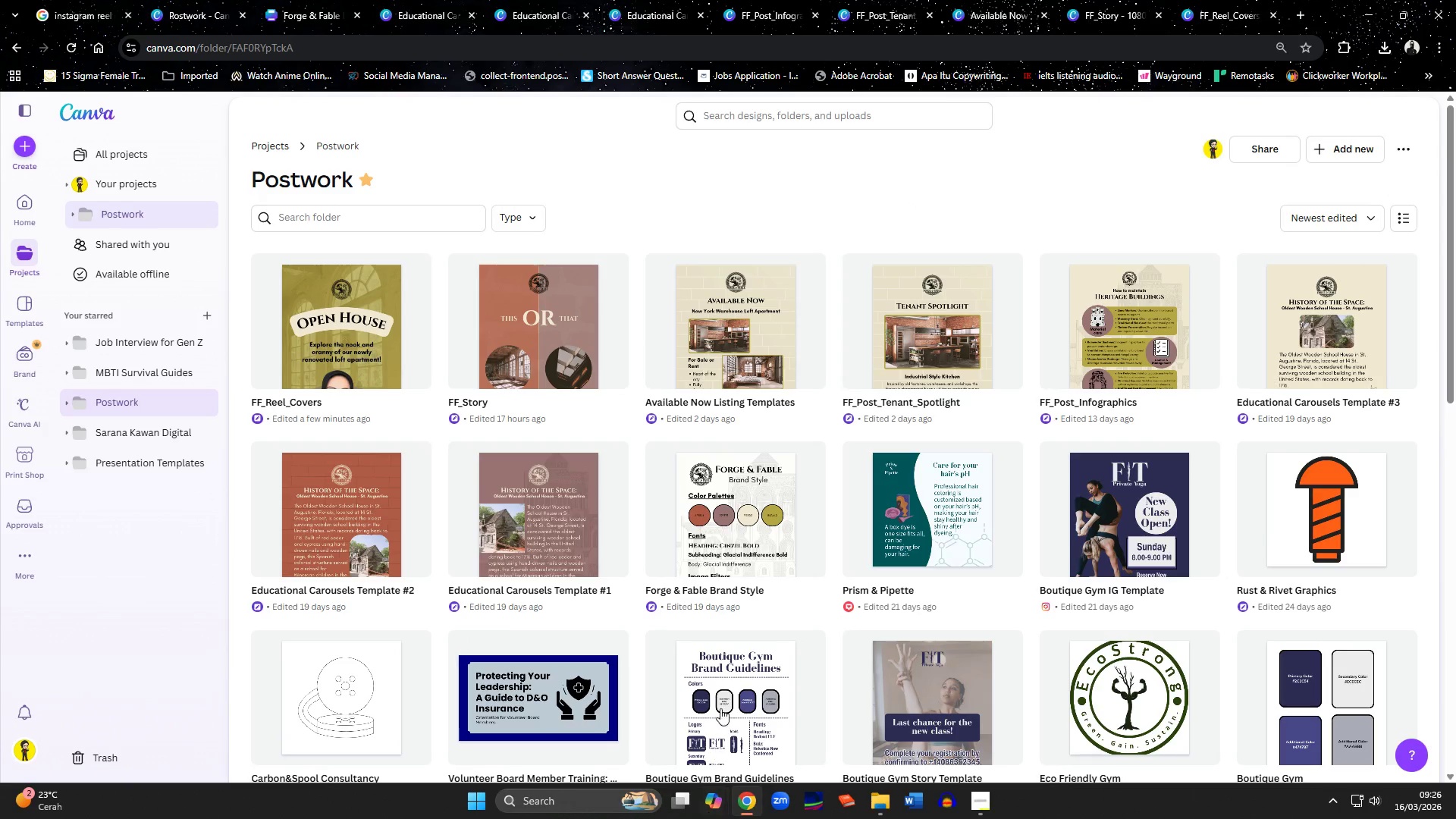 
left_click([977, 805])